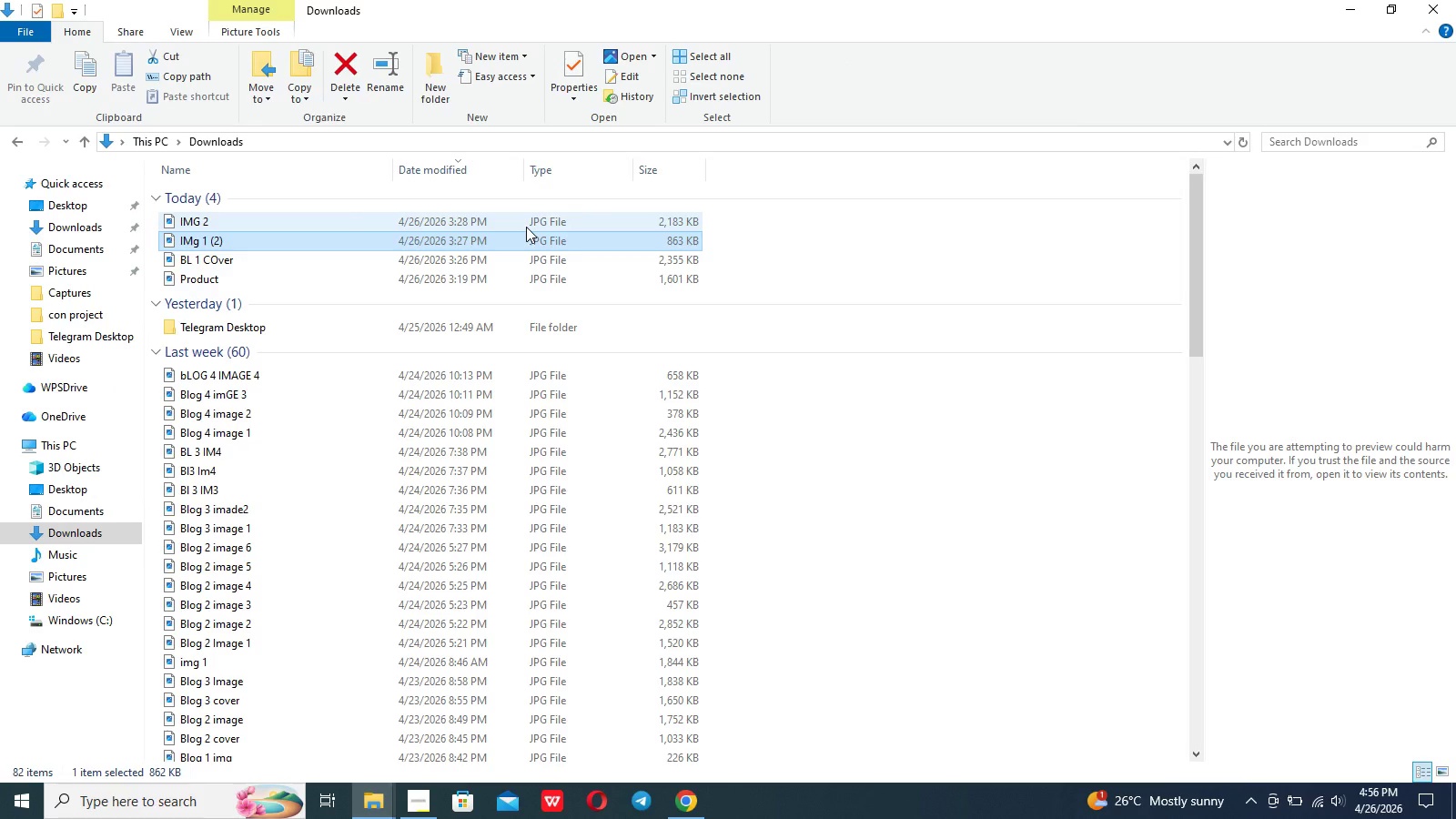 
double_click([526, 227])
 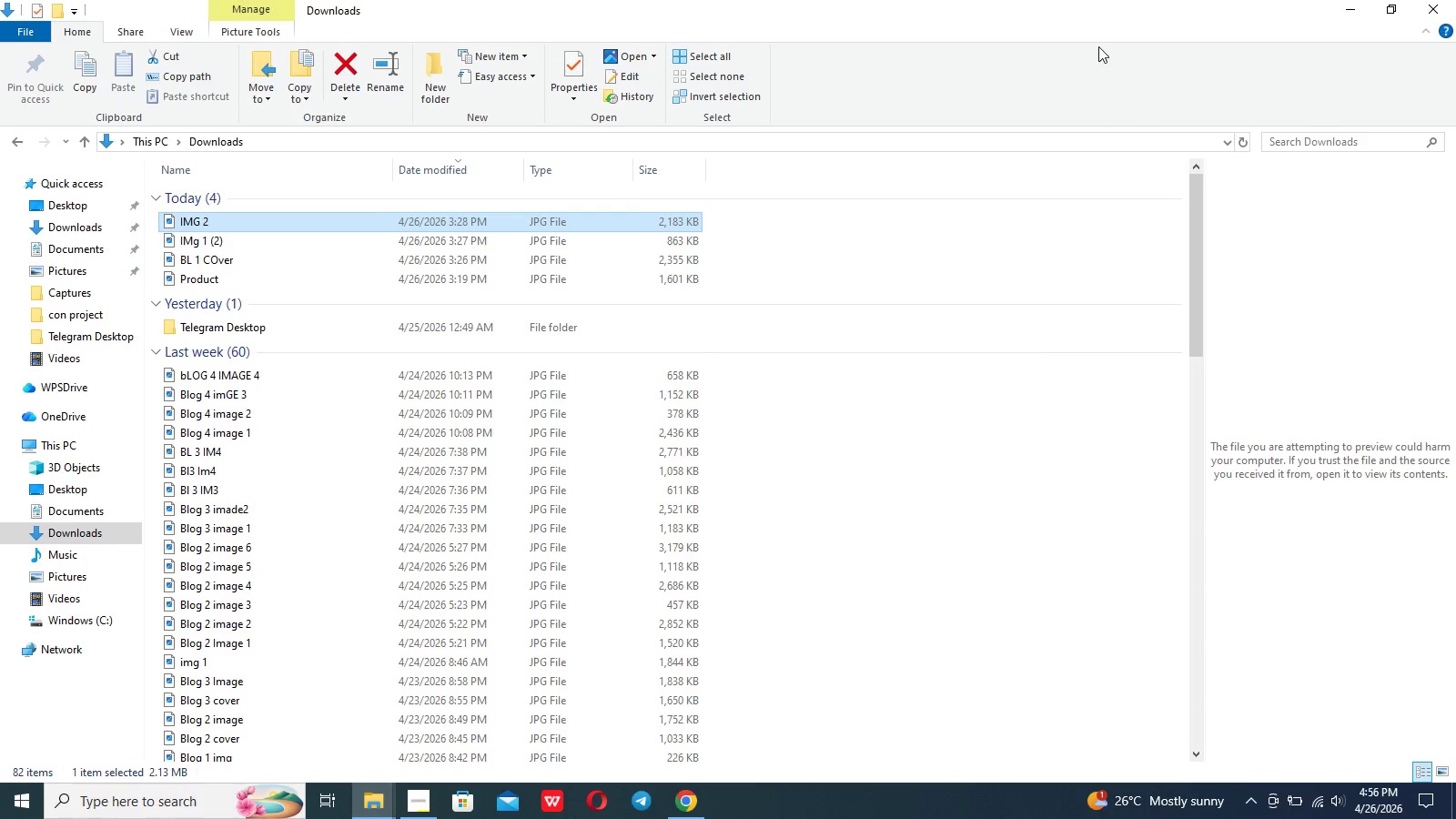 
left_click([1350, 0])
 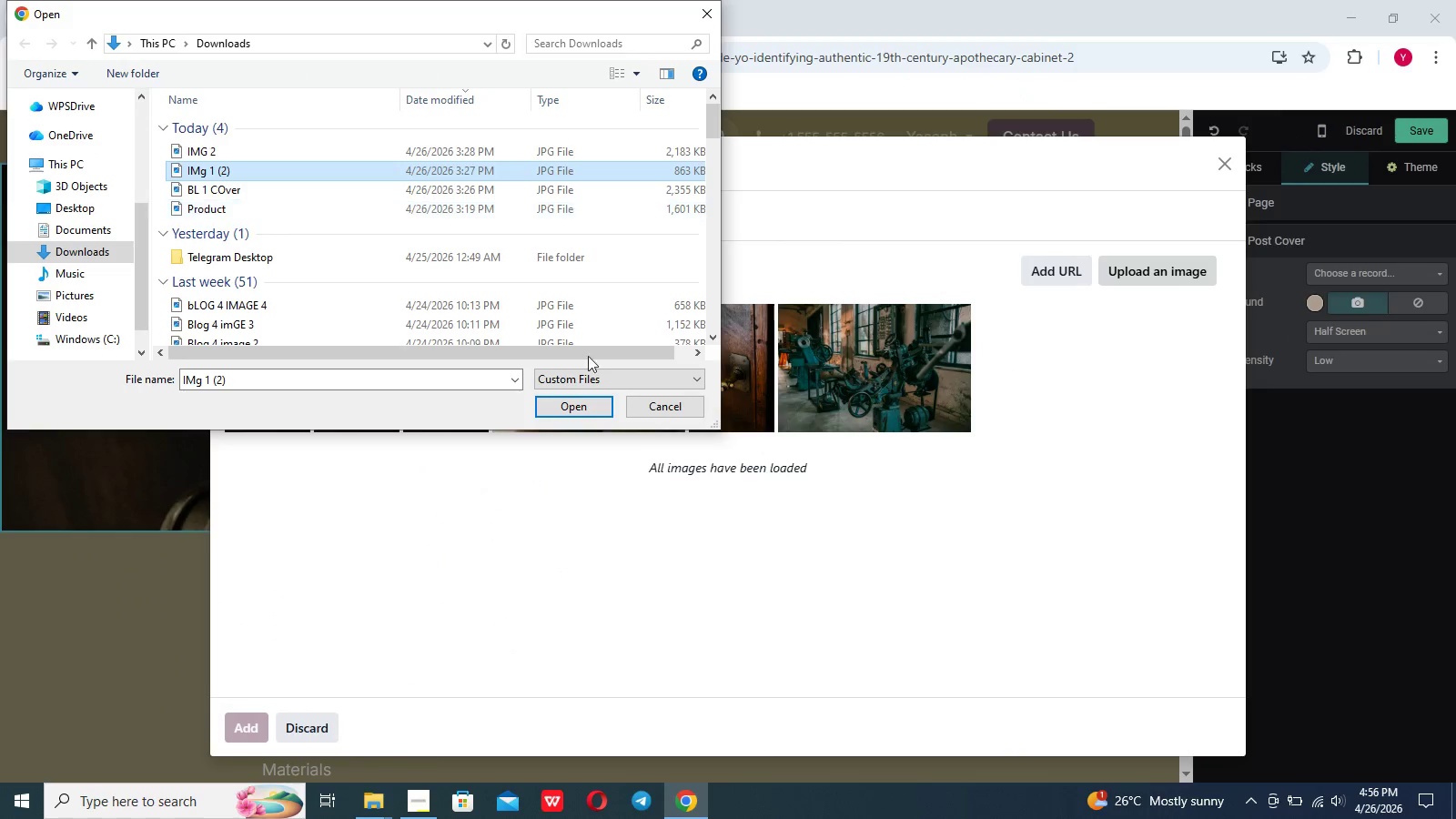 
left_click([585, 406])
 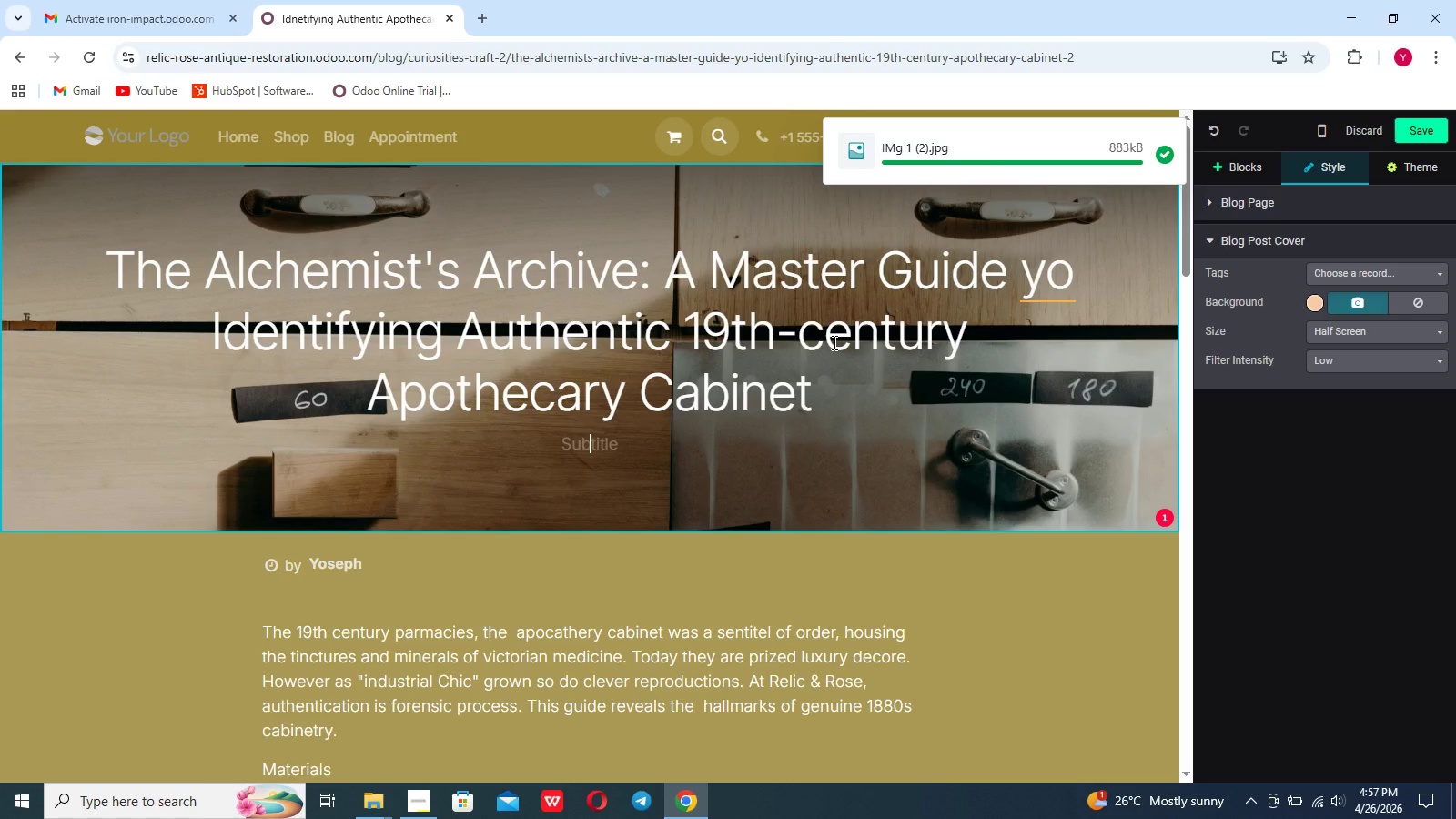 
wait(12.3)
 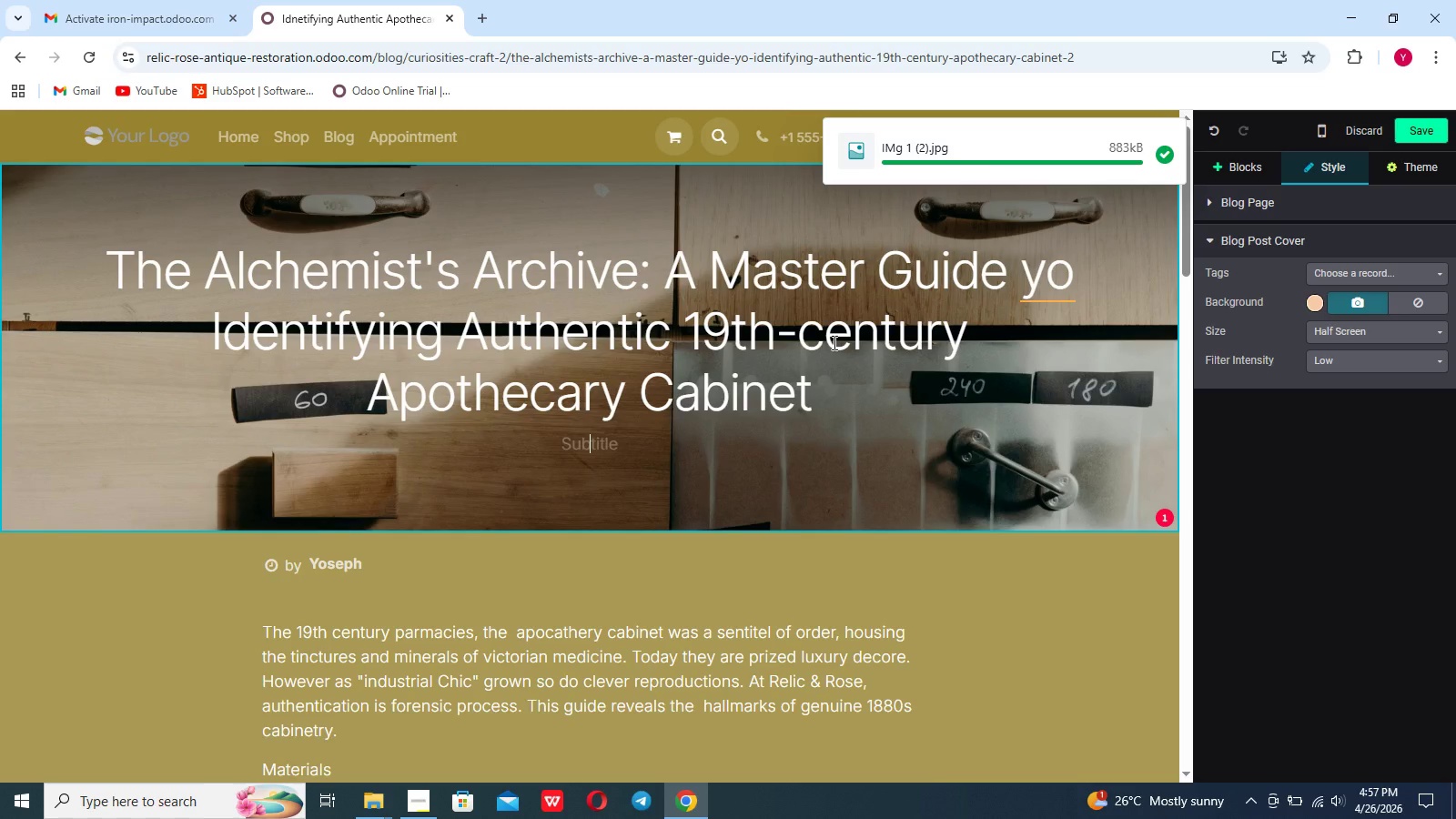 
left_click([988, 650])
 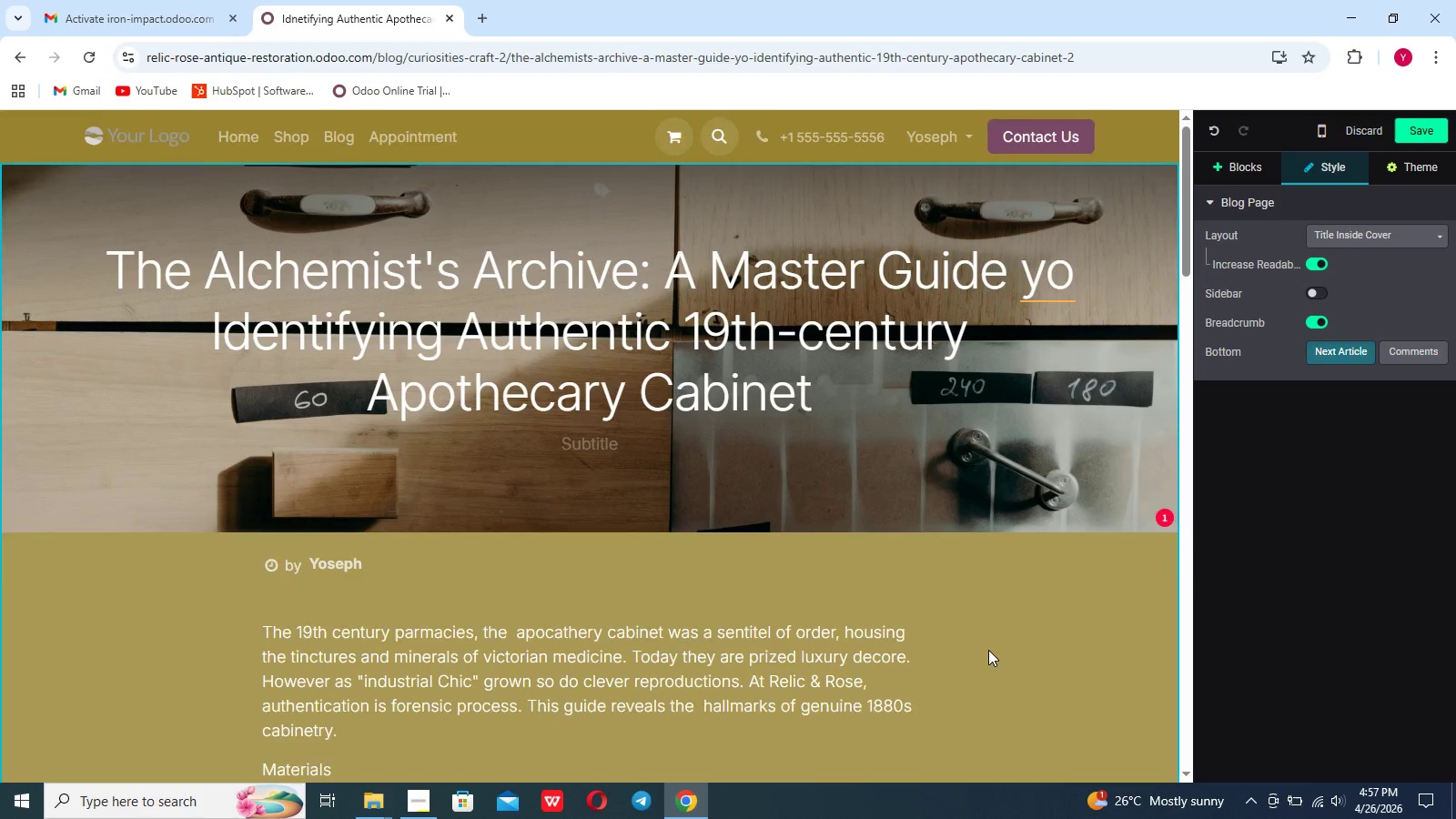 
scroll: coordinate [988, 650], scroll_direction: down, amount: 16.0
 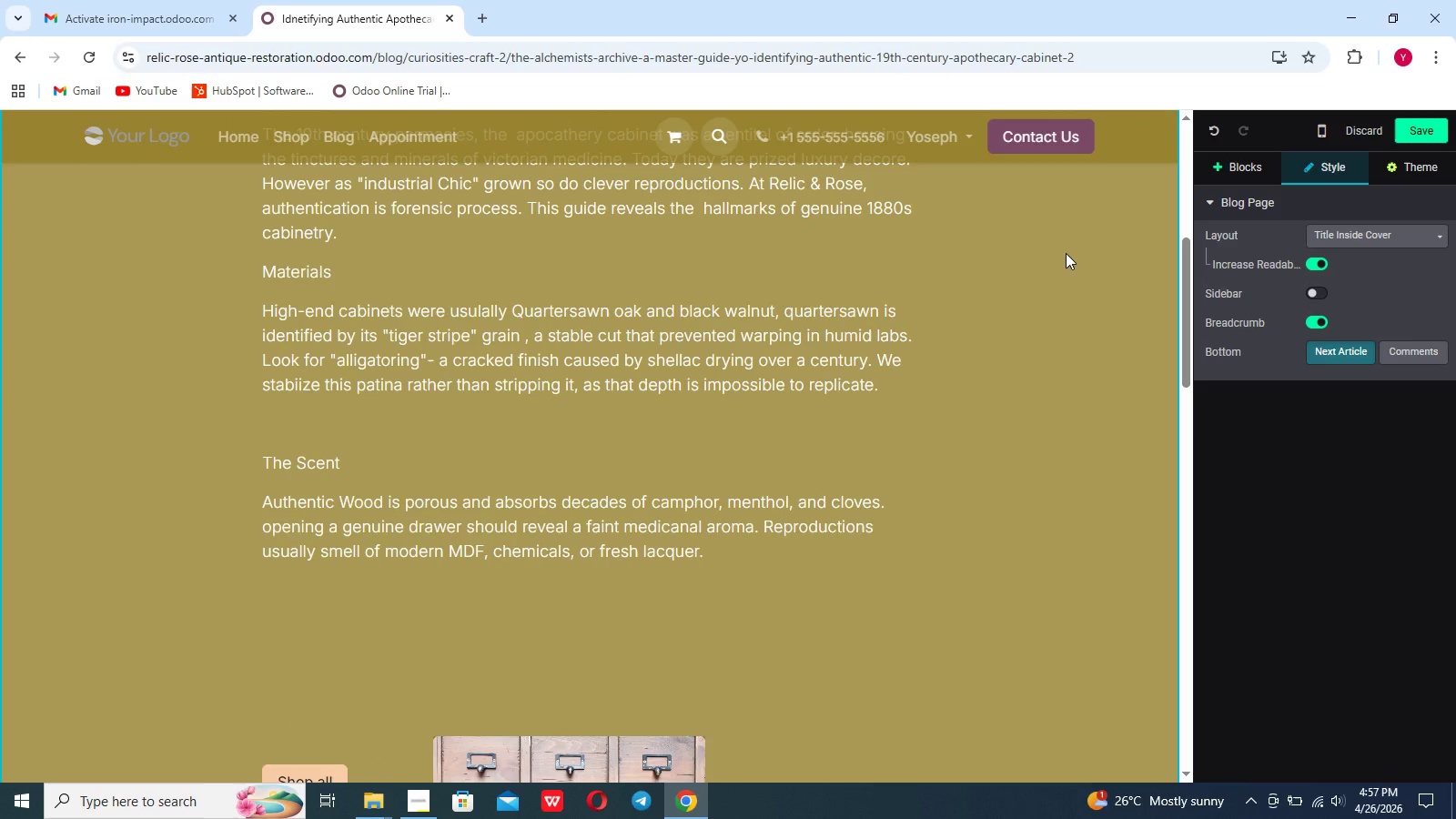 
scroll: coordinate [1031, 314], scroll_direction: up, amount: 3.0
 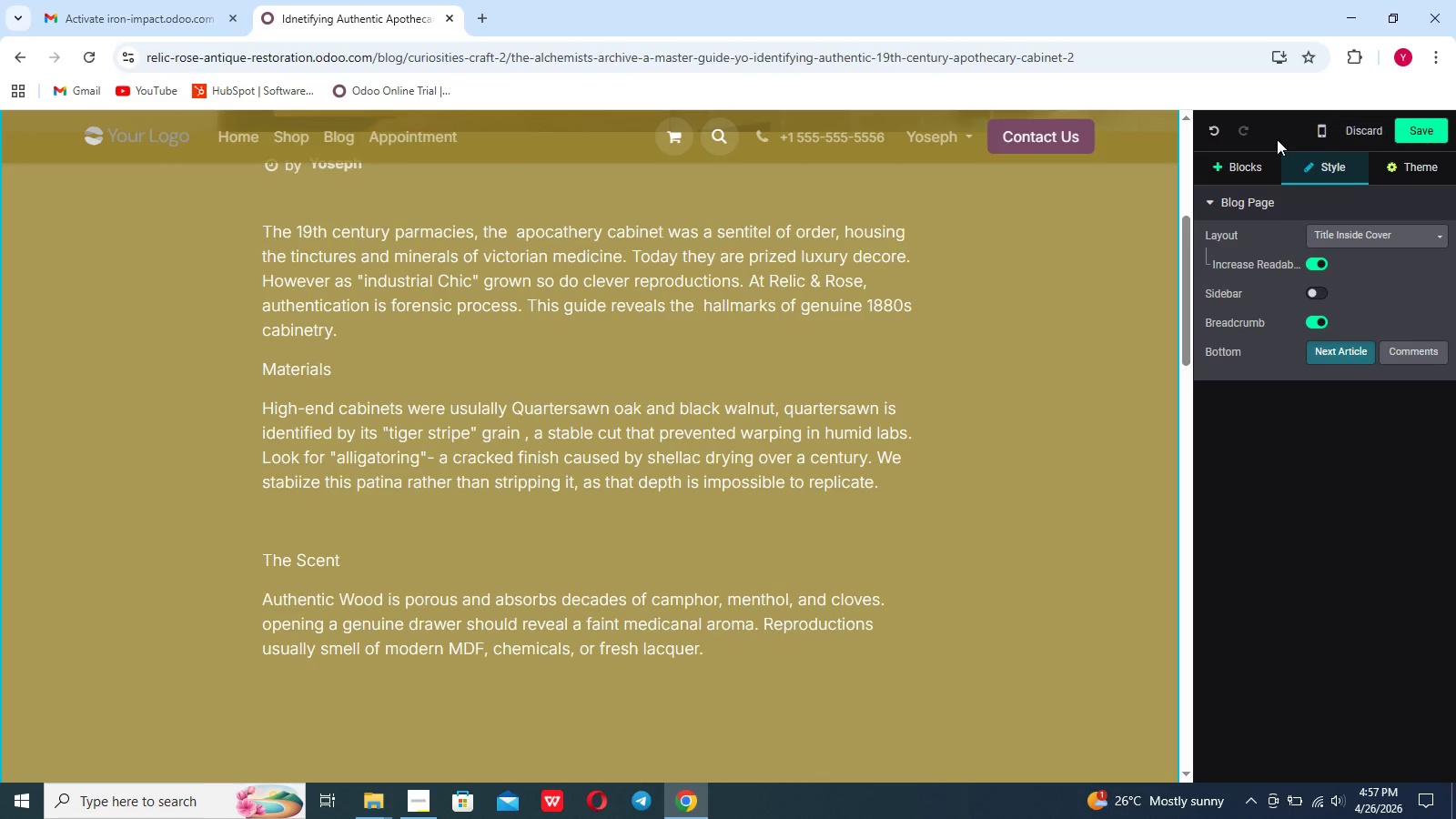 
left_click([1253, 165])
 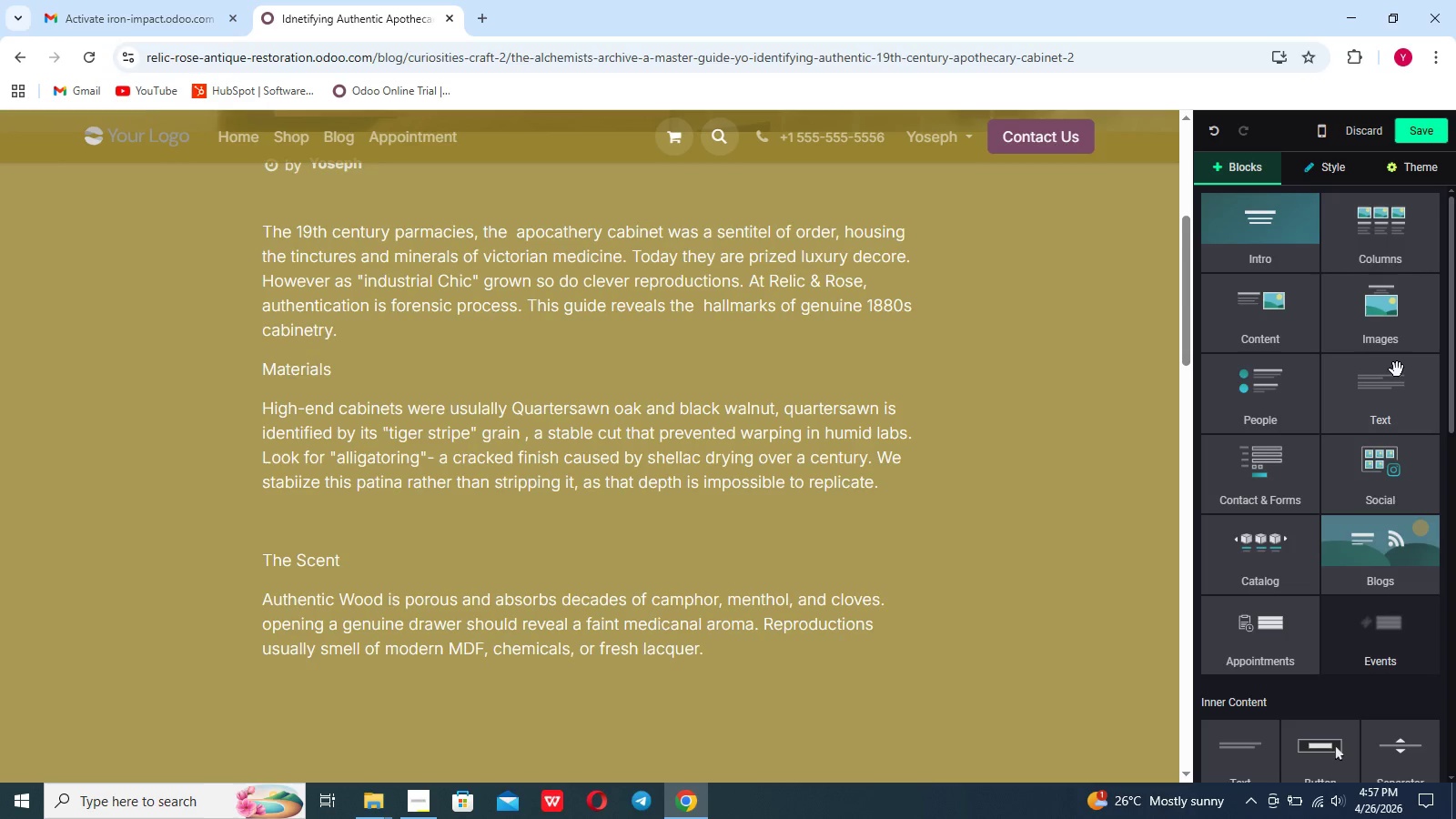 
left_click([1384, 335])
 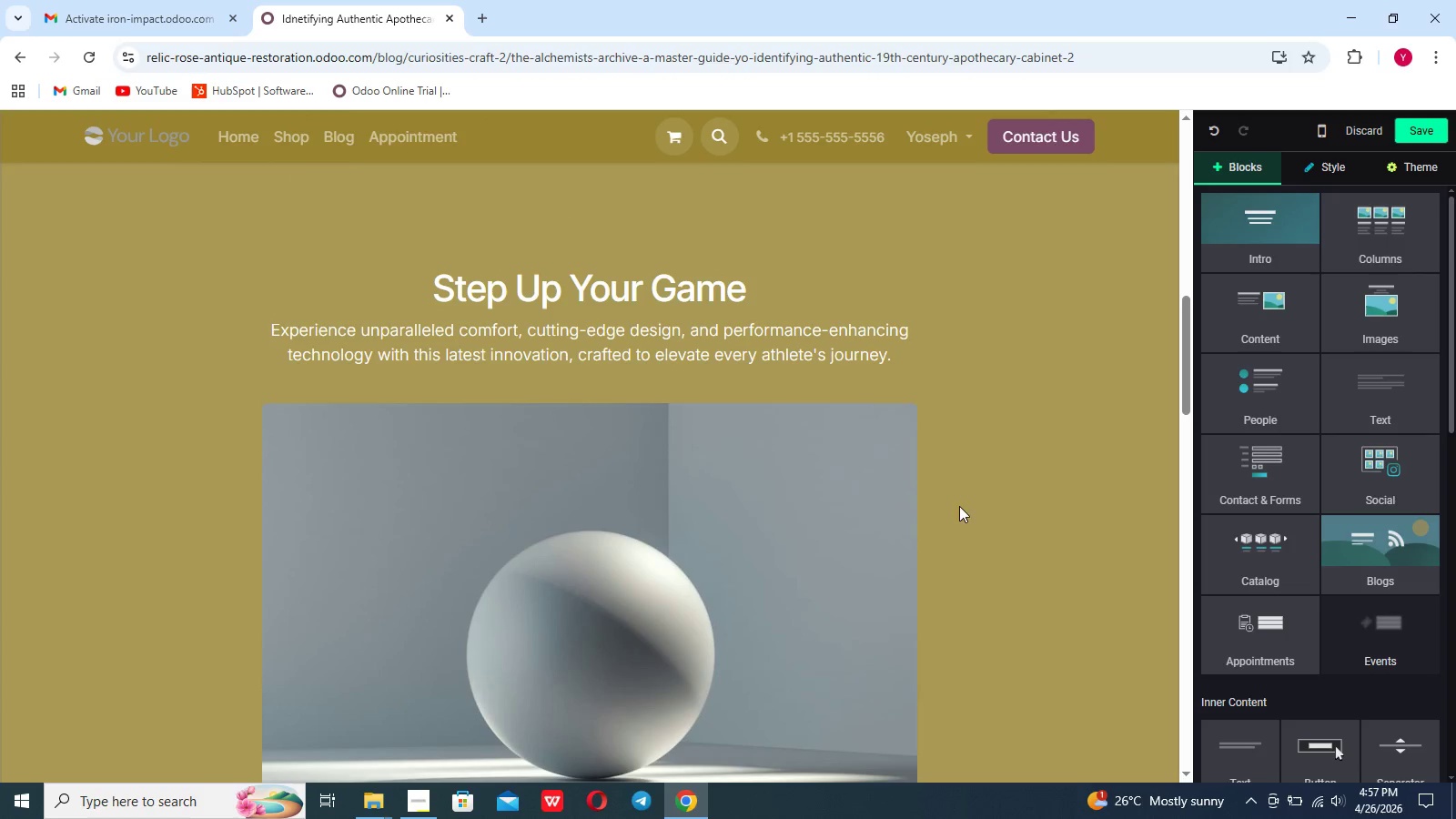 
wait(5.81)
 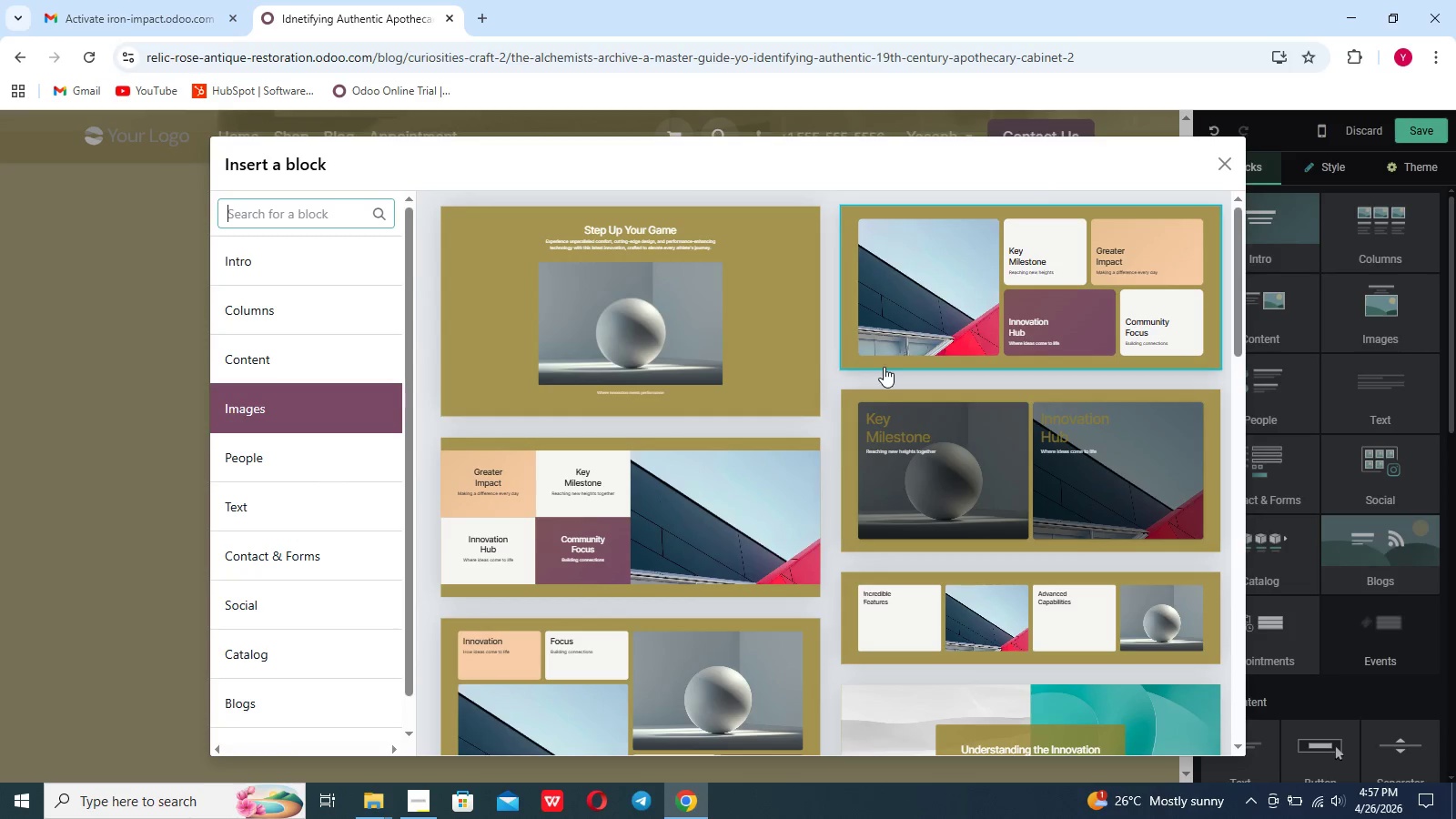 
left_click([764, 391])
 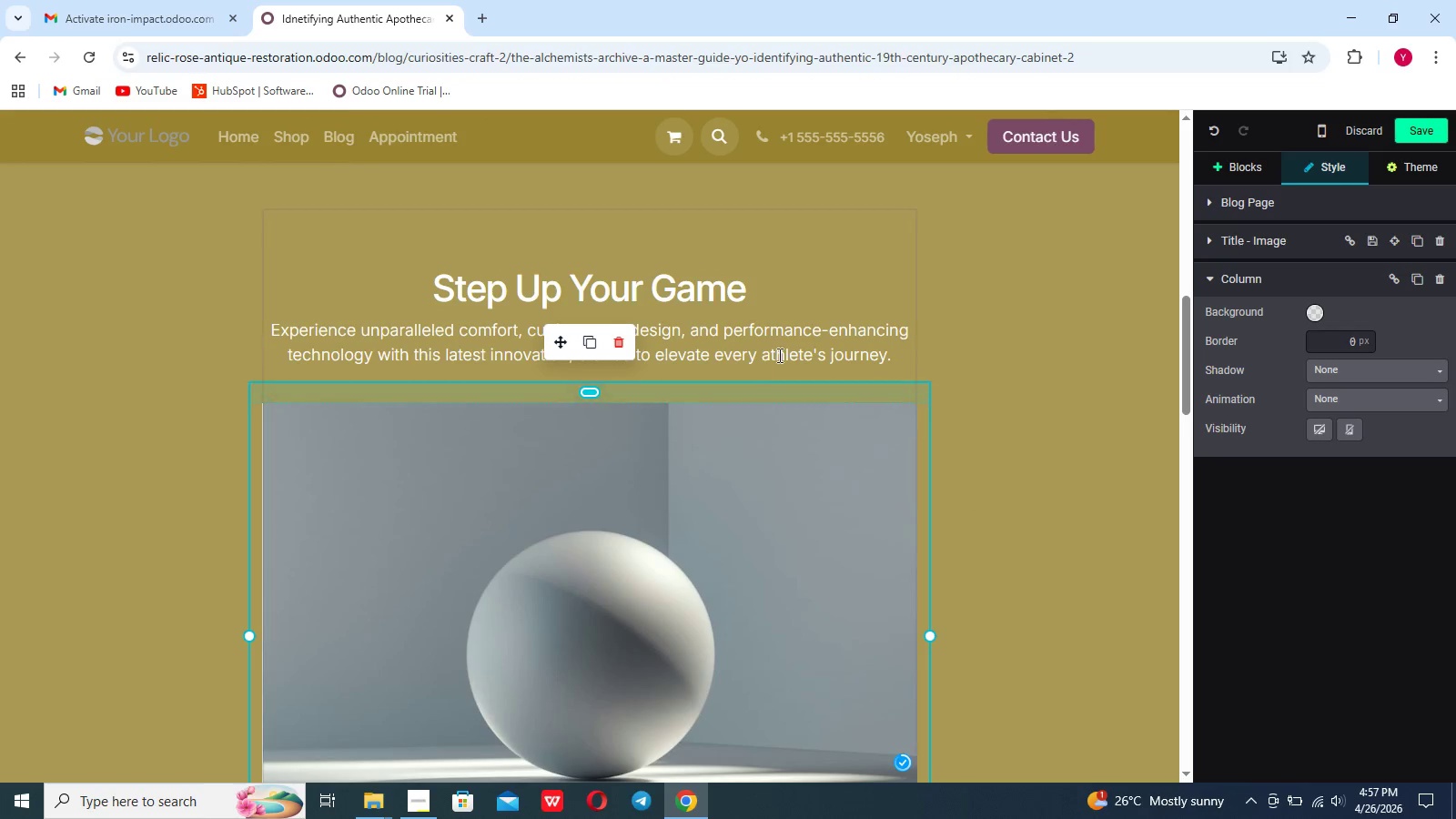 
left_click([804, 258])
 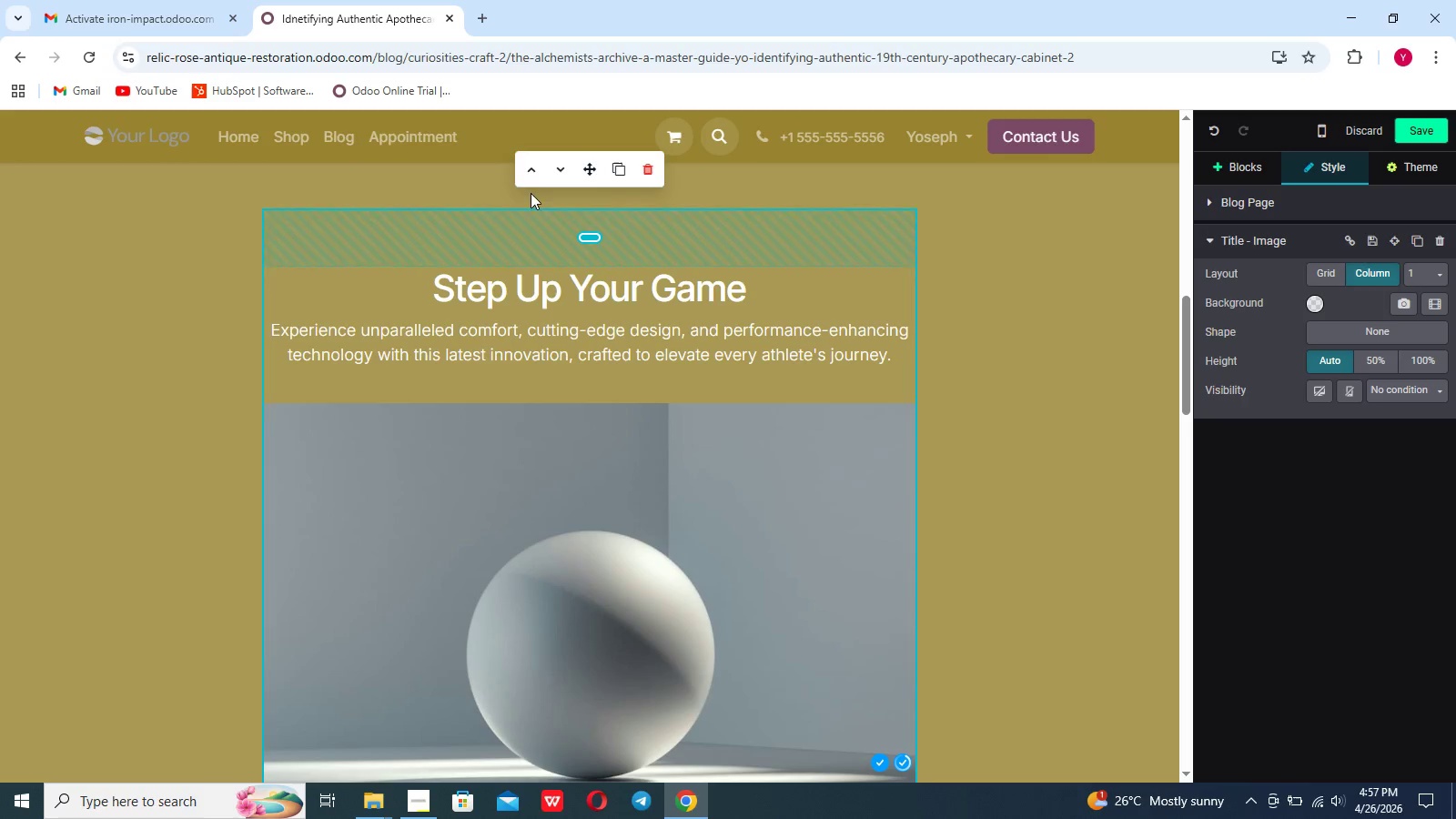 
left_click([525, 169])
 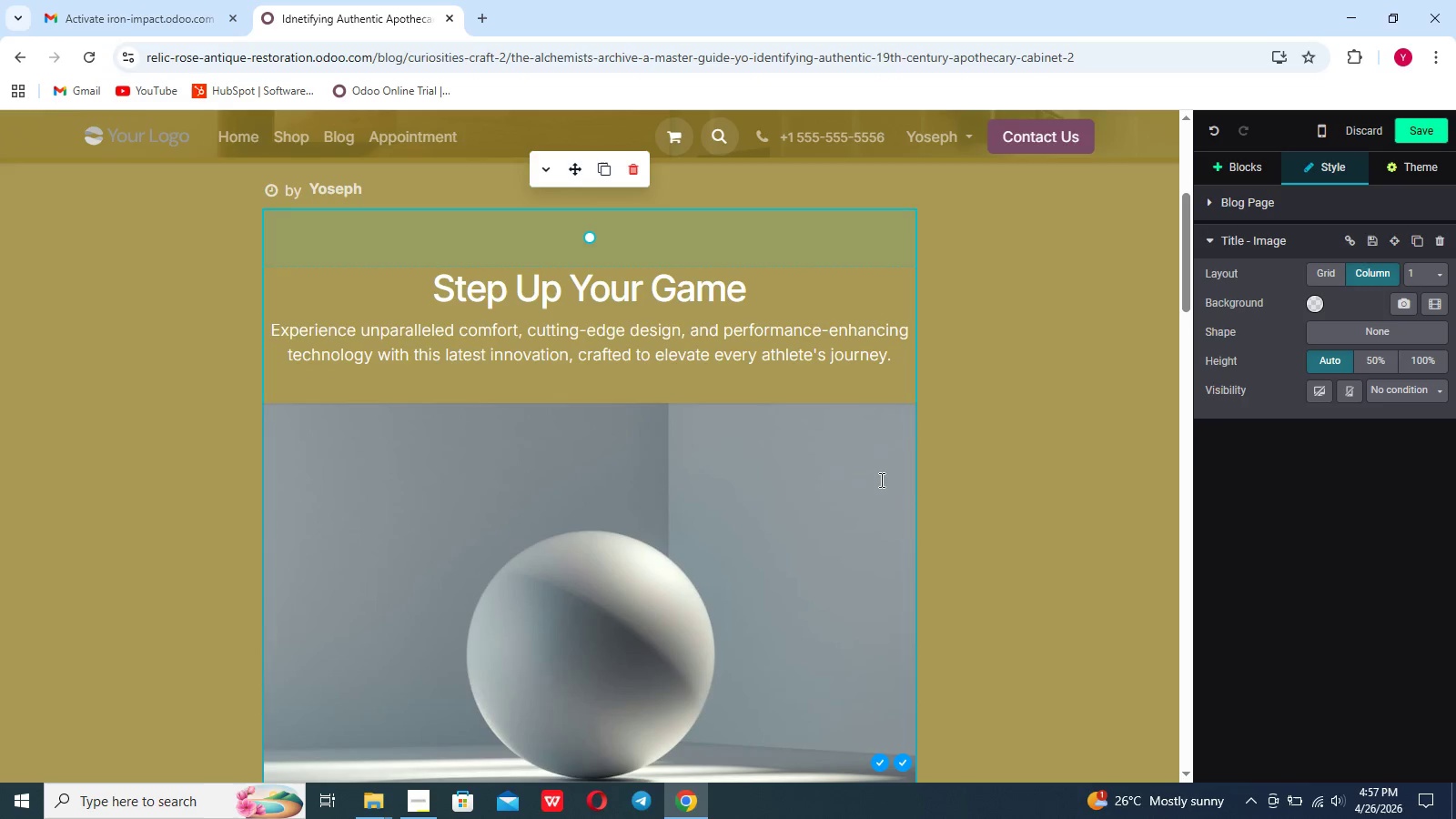 
scroll: coordinate [935, 495], scroll_direction: up, amount: 5.0
 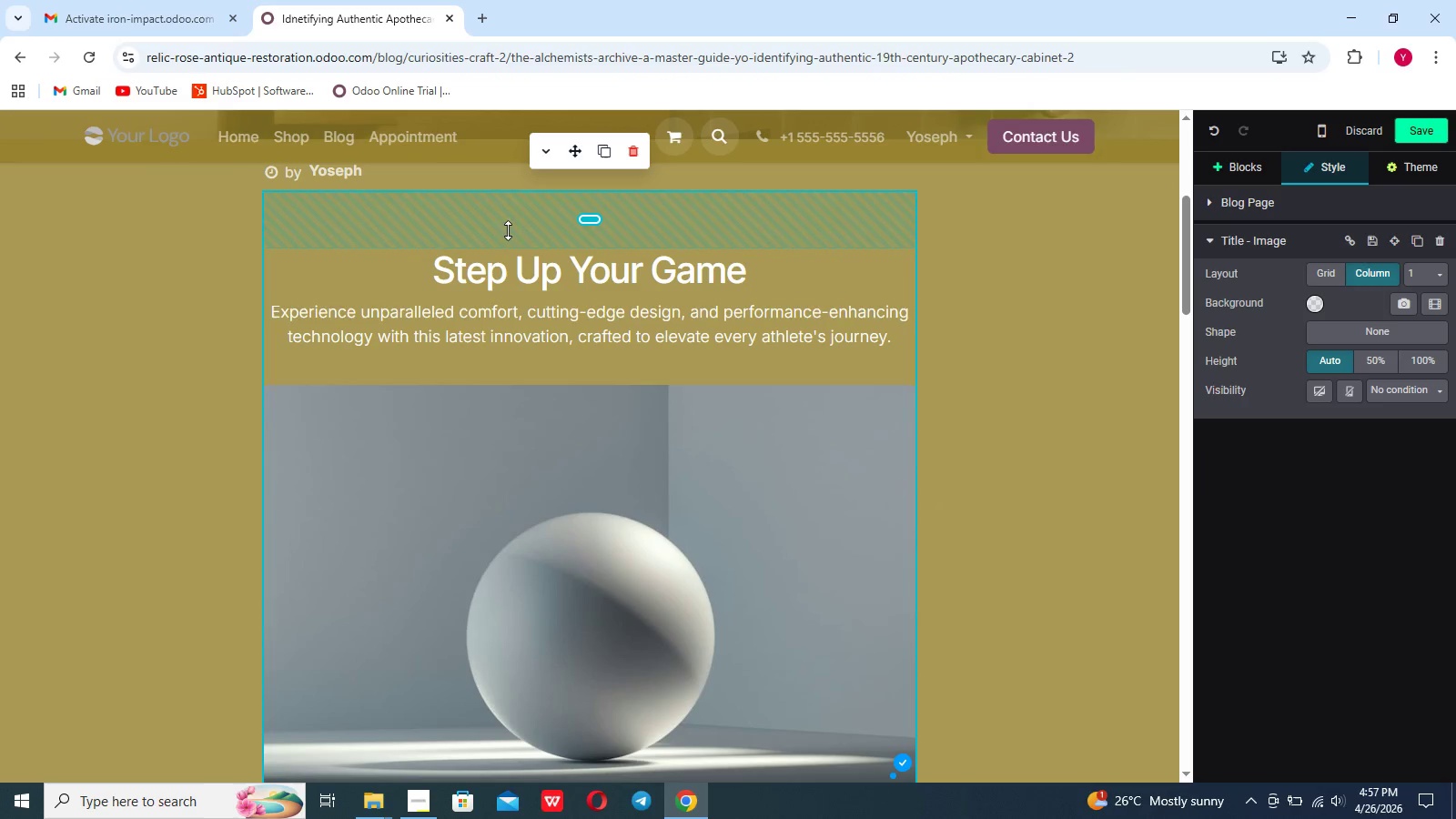 
left_click([546, 153])
 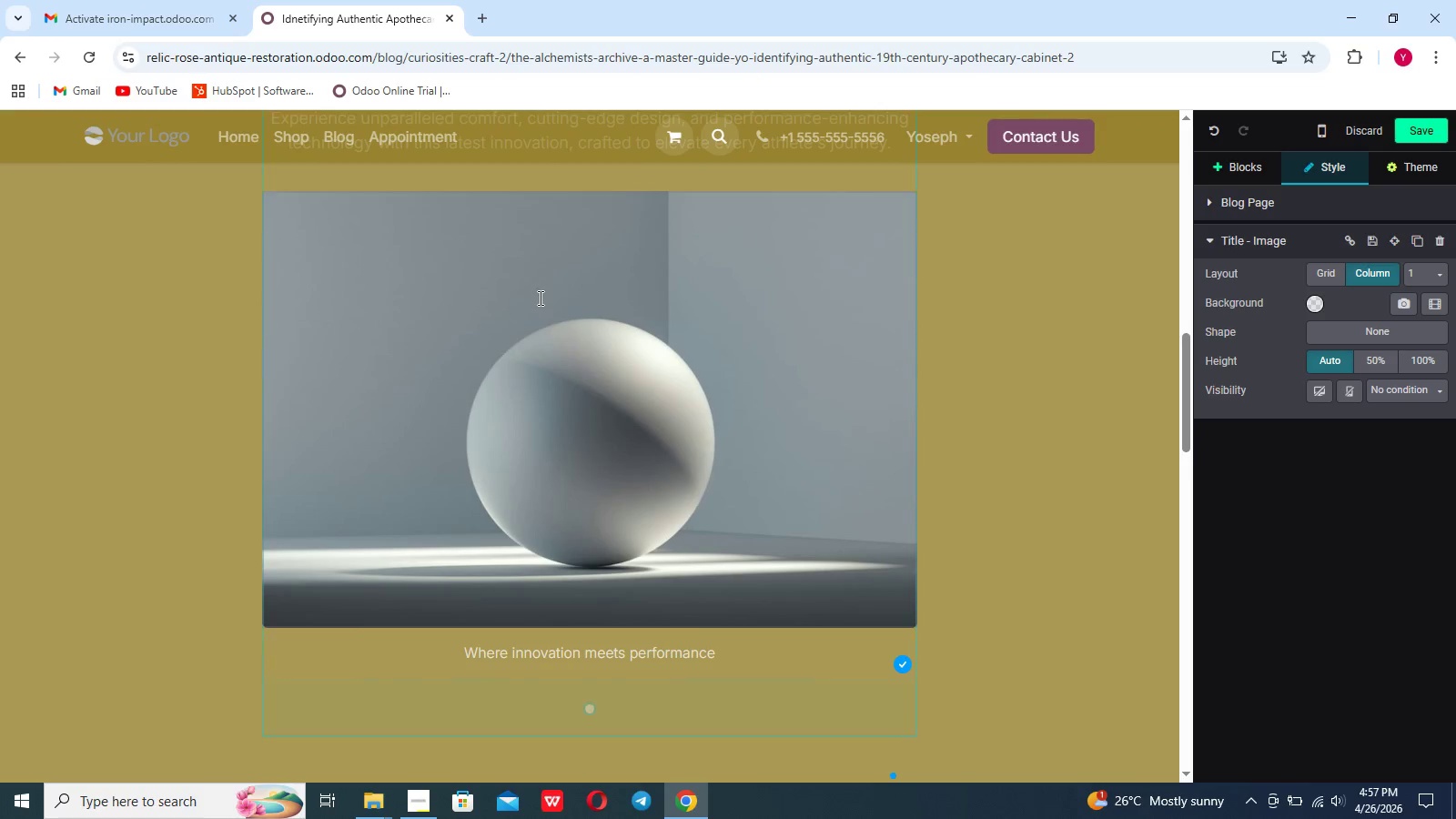 
scroll: coordinate [578, 369], scroll_direction: up, amount: 6.0
 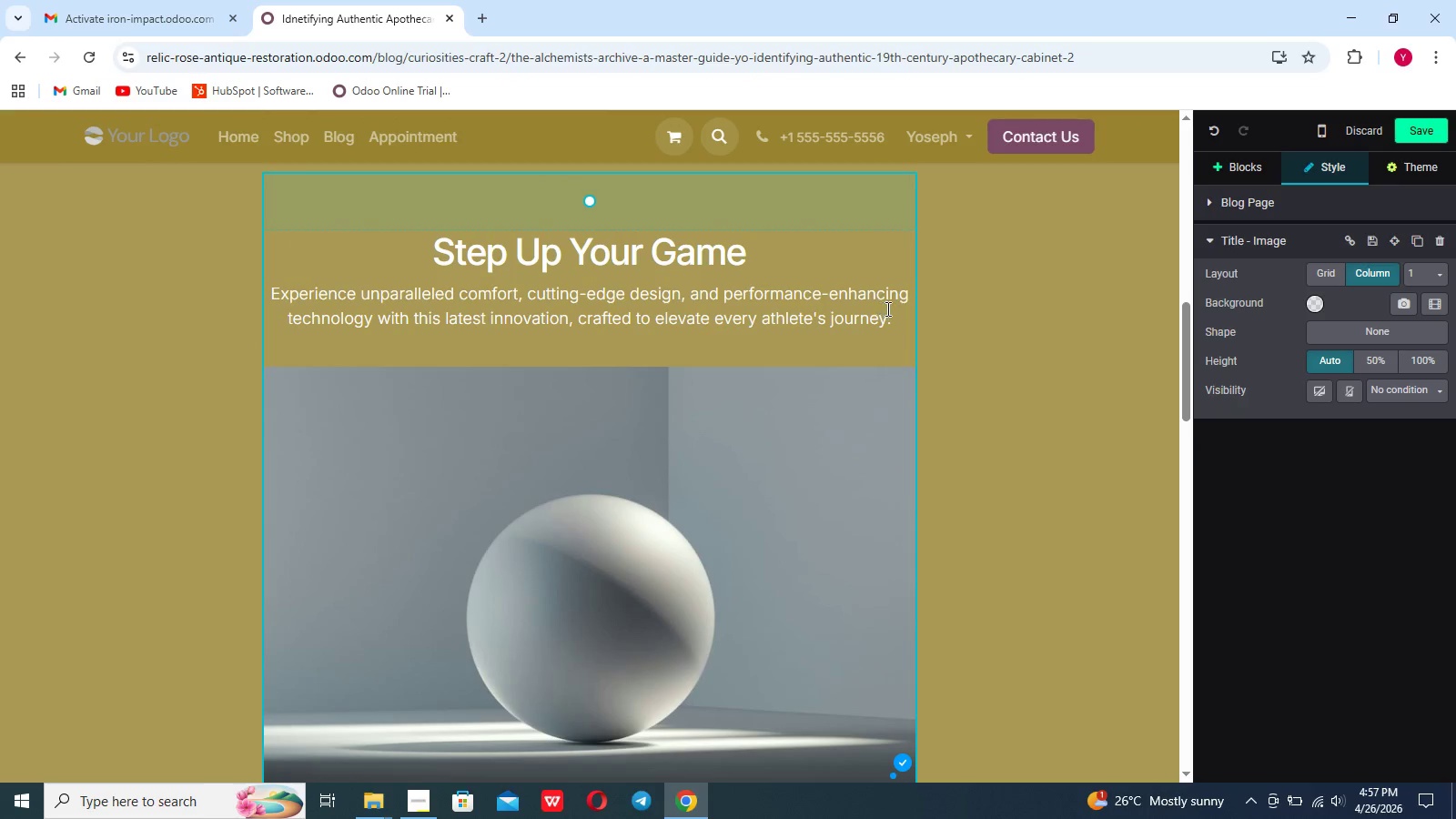 
left_click_drag(start_coordinate=[886, 328], to_coordinate=[399, 213])
 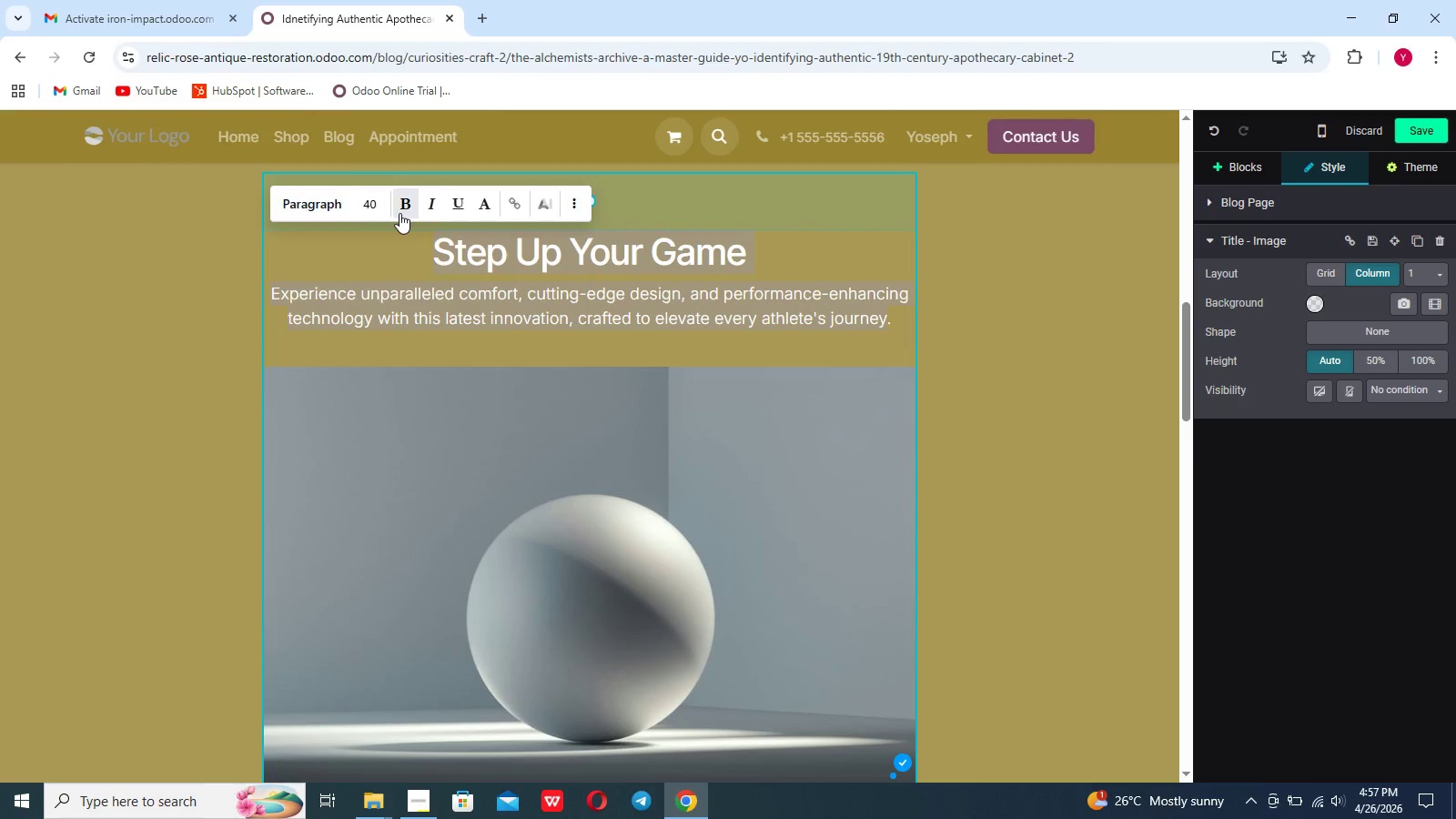 
key(Backspace)
 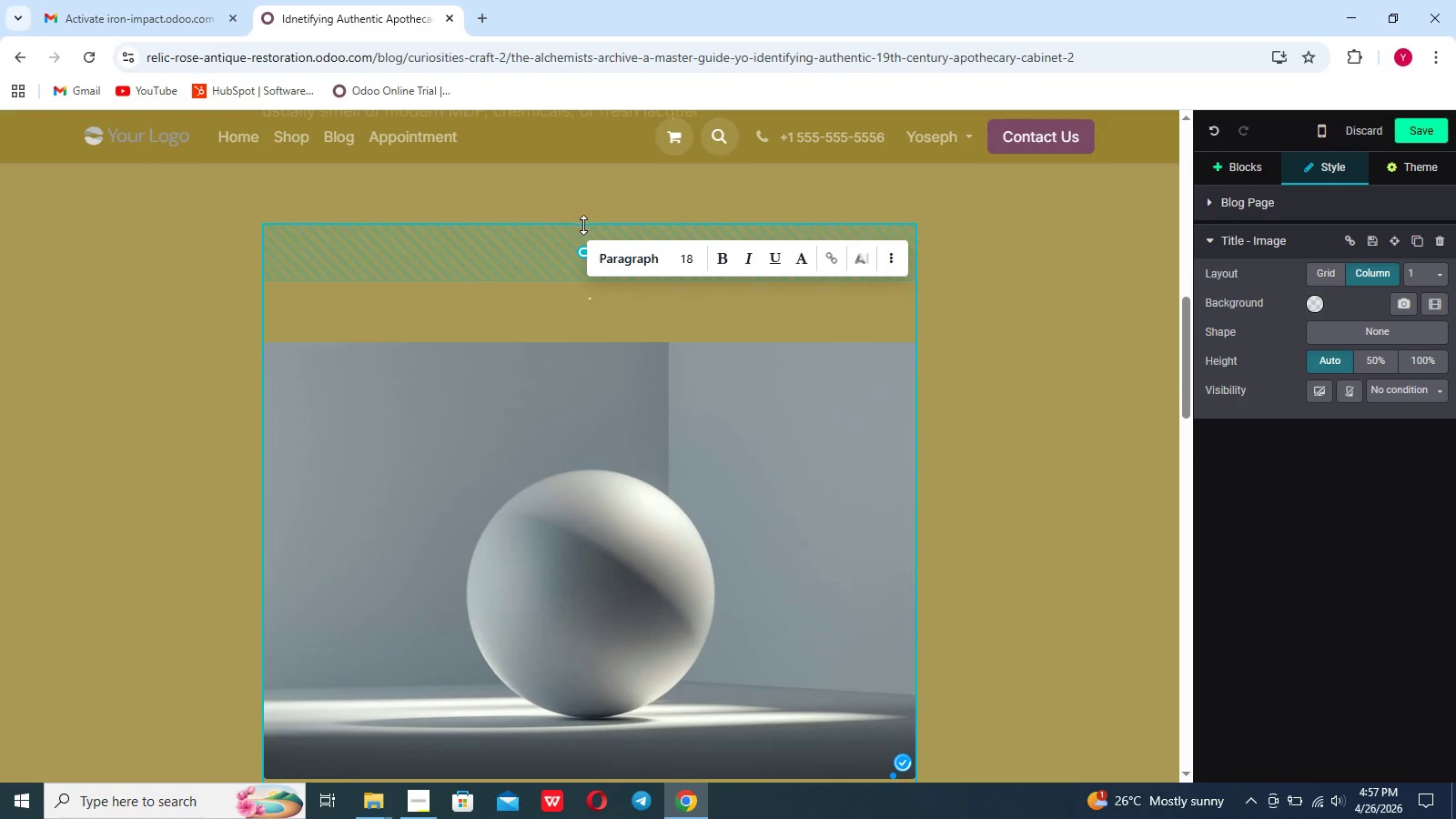 
left_click_drag(start_coordinate=[586, 231], to_coordinate=[575, 101])
 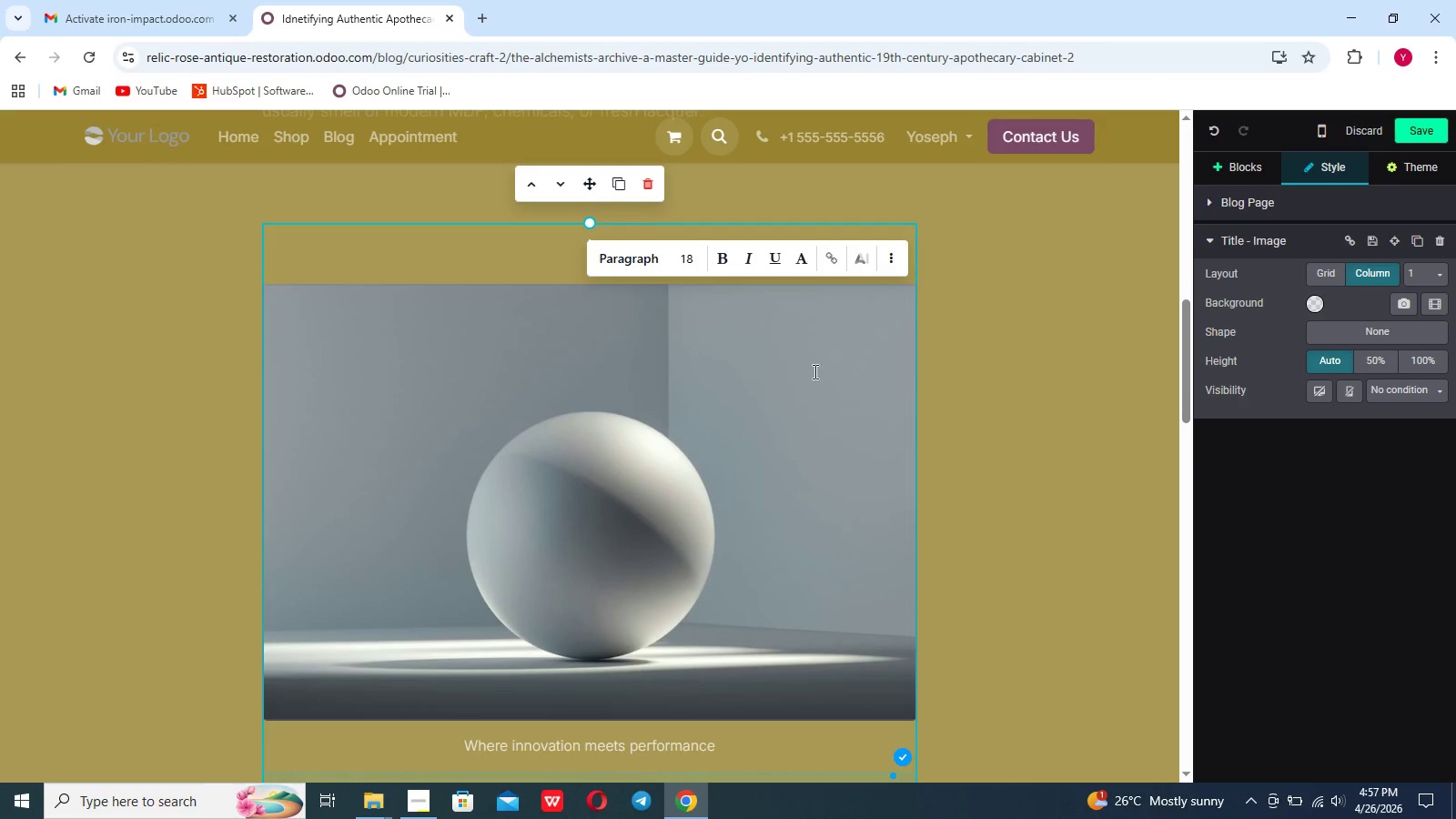 
scroll: coordinate [925, 379], scroll_direction: up, amount: 10.0
 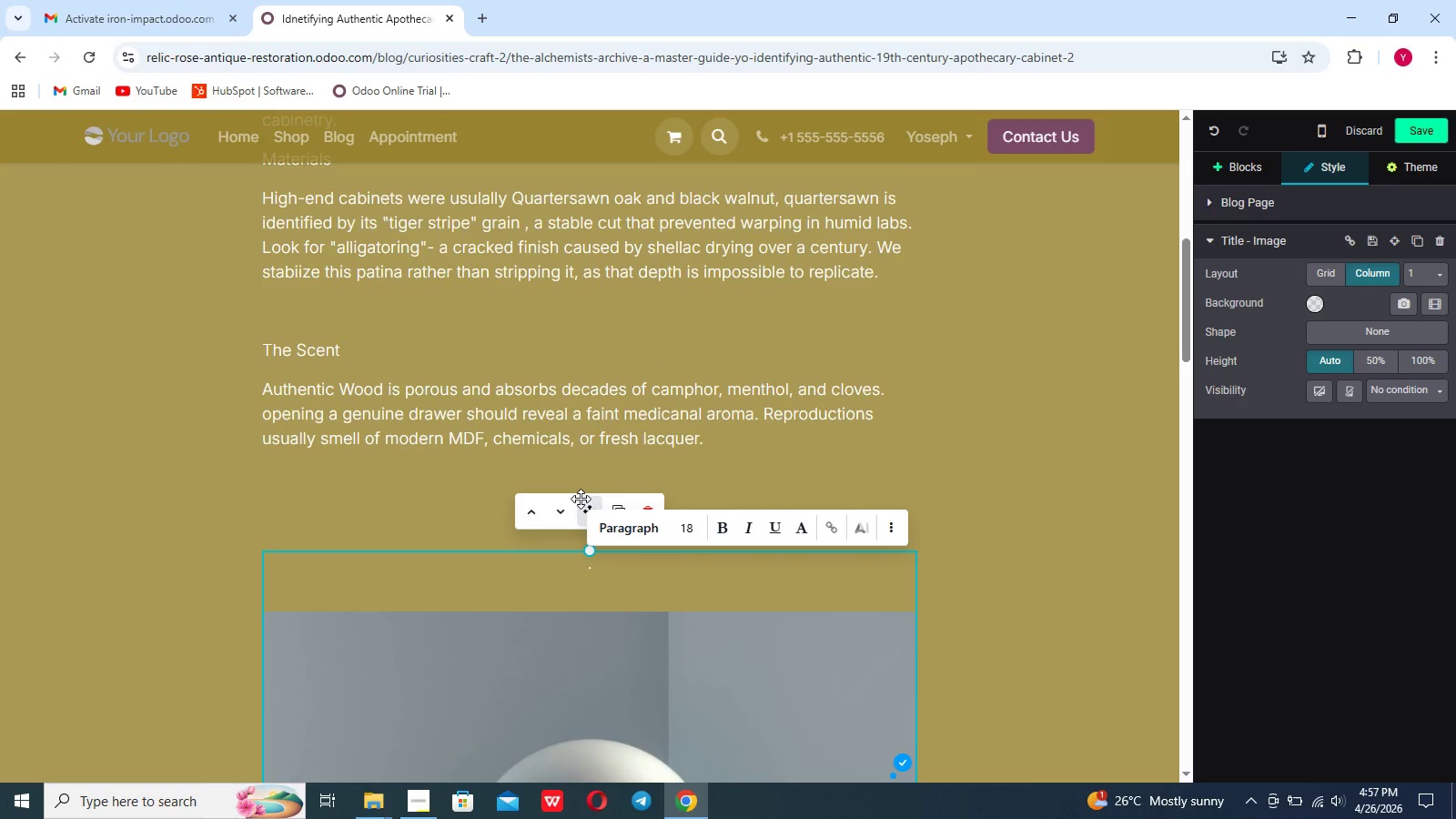 
left_click_drag(start_coordinate=[592, 521], to_coordinate=[580, 495])
 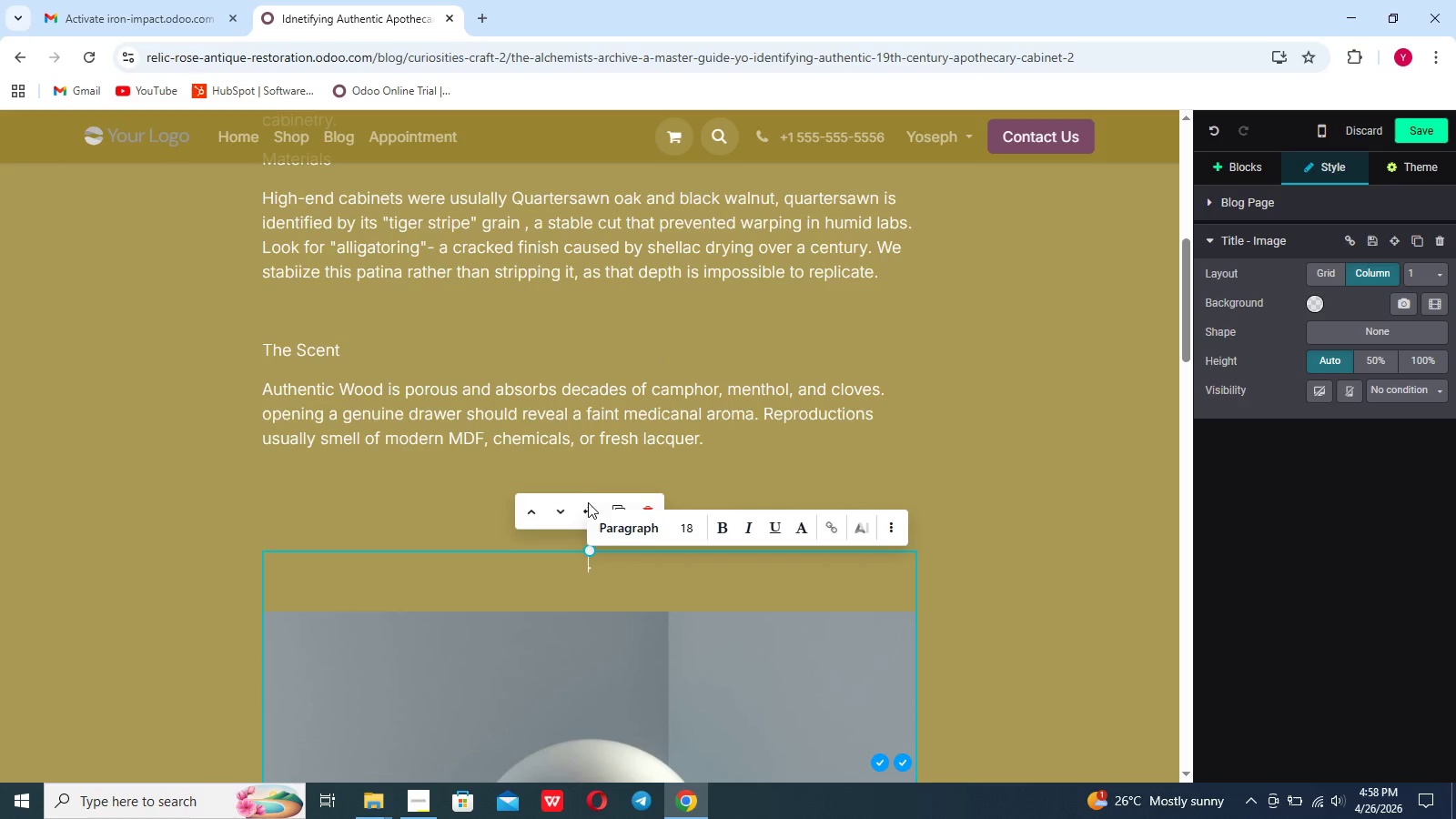 
left_click_drag(start_coordinate=[587, 507], to_coordinate=[582, 481])
 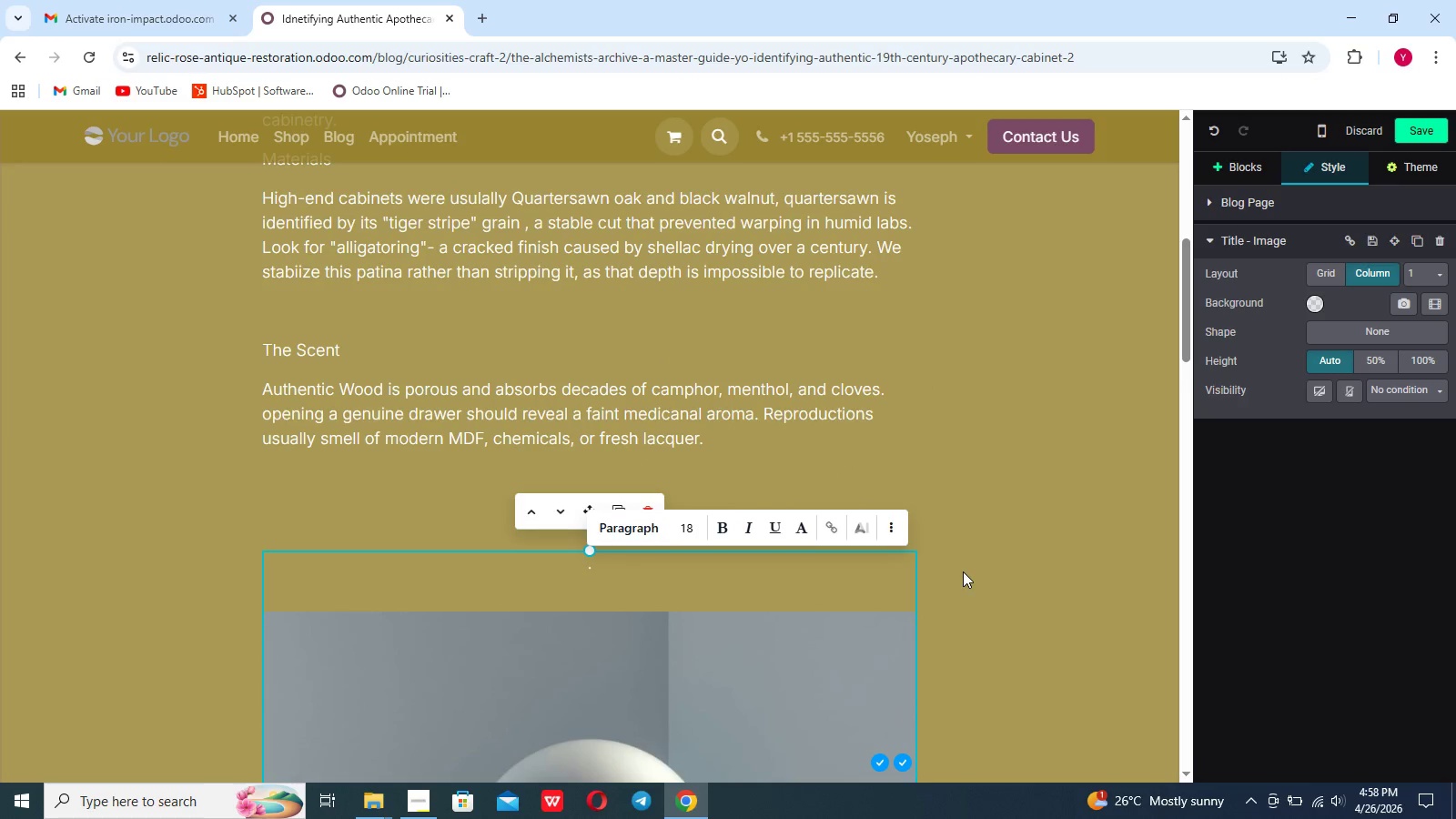 
left_click([1046, 580])
 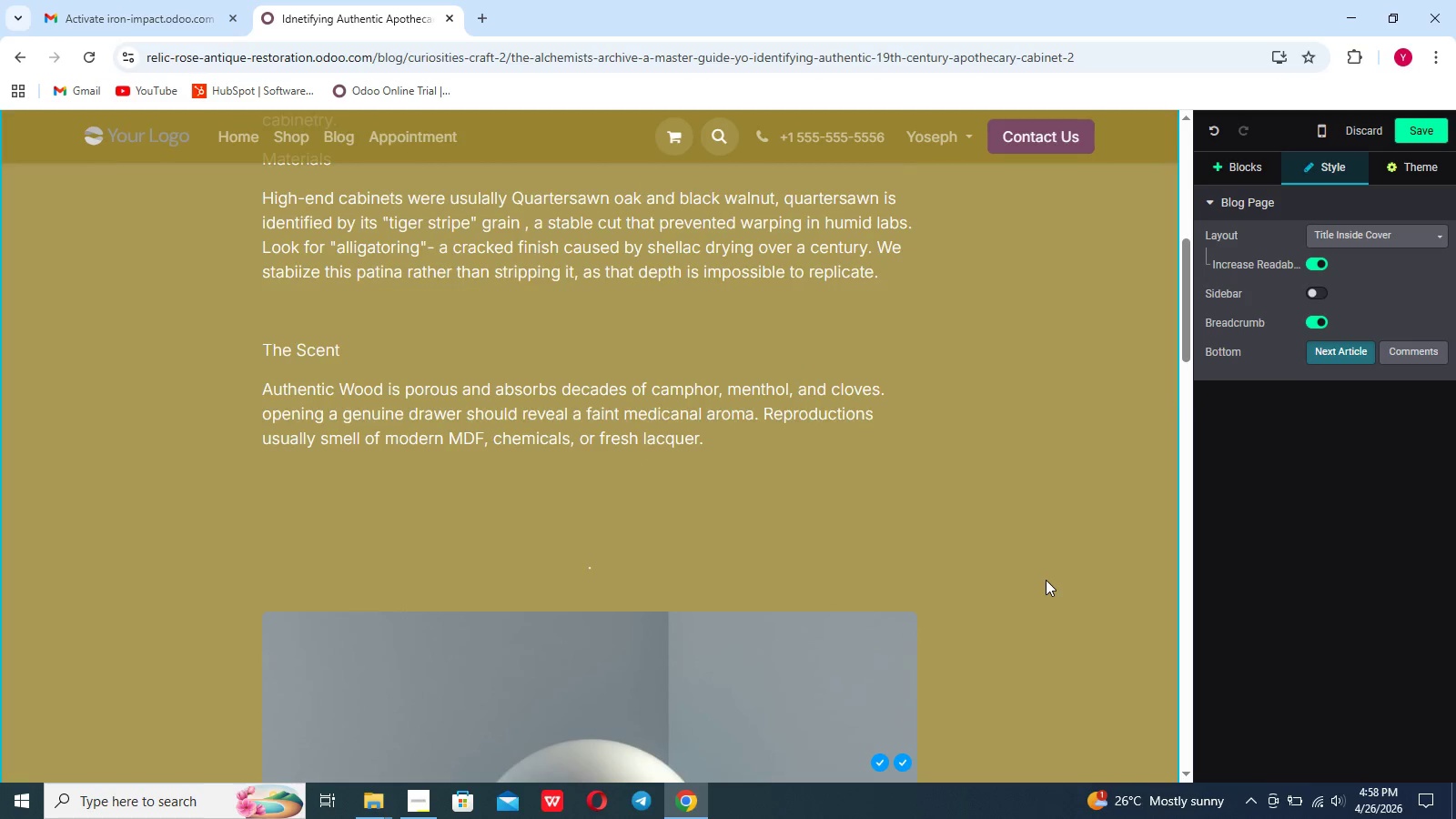 
left_click([842, 543])
 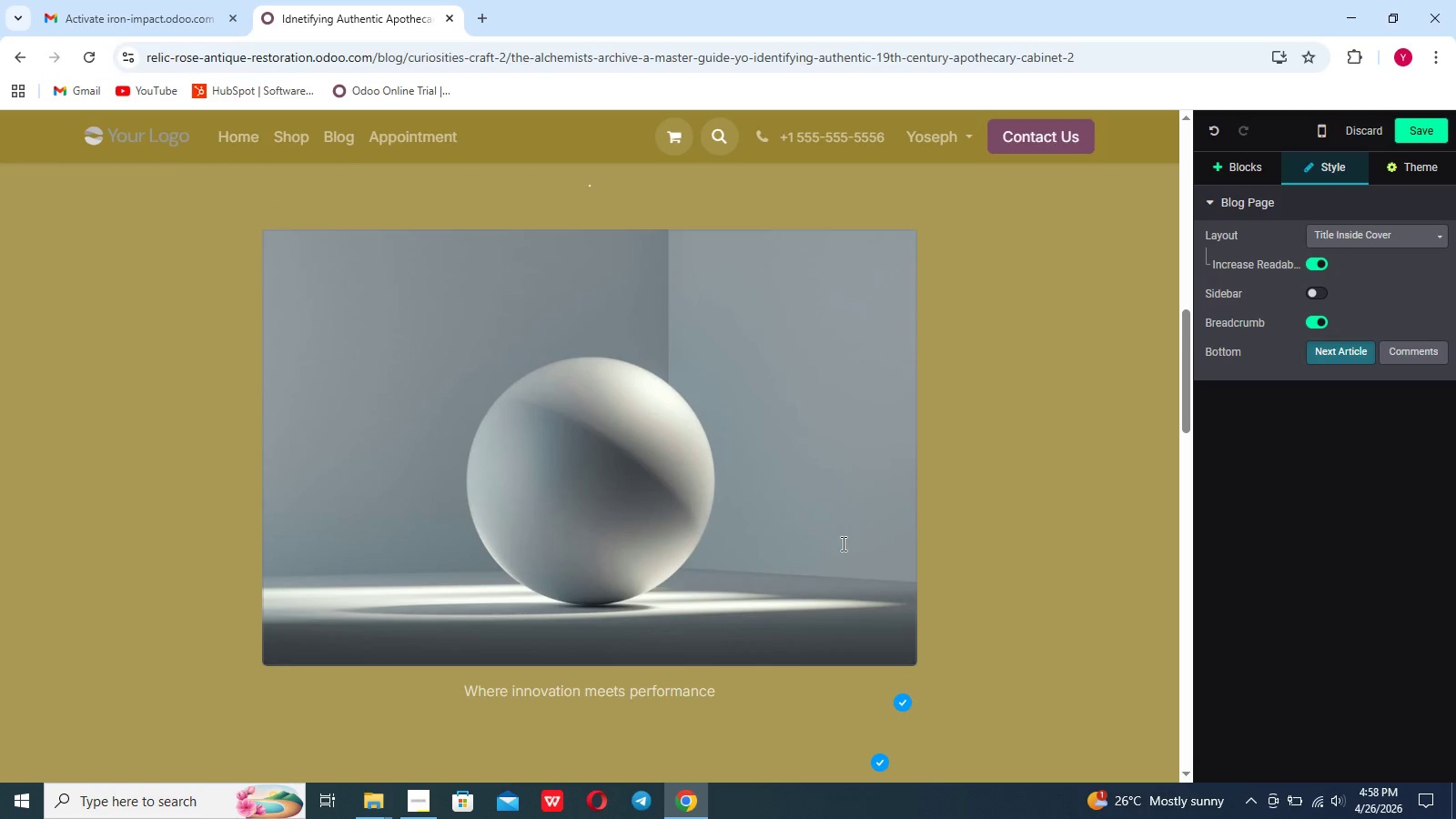 
scroll: coordinate [1046, 580], scroll_direction: down, amount: 12.0
 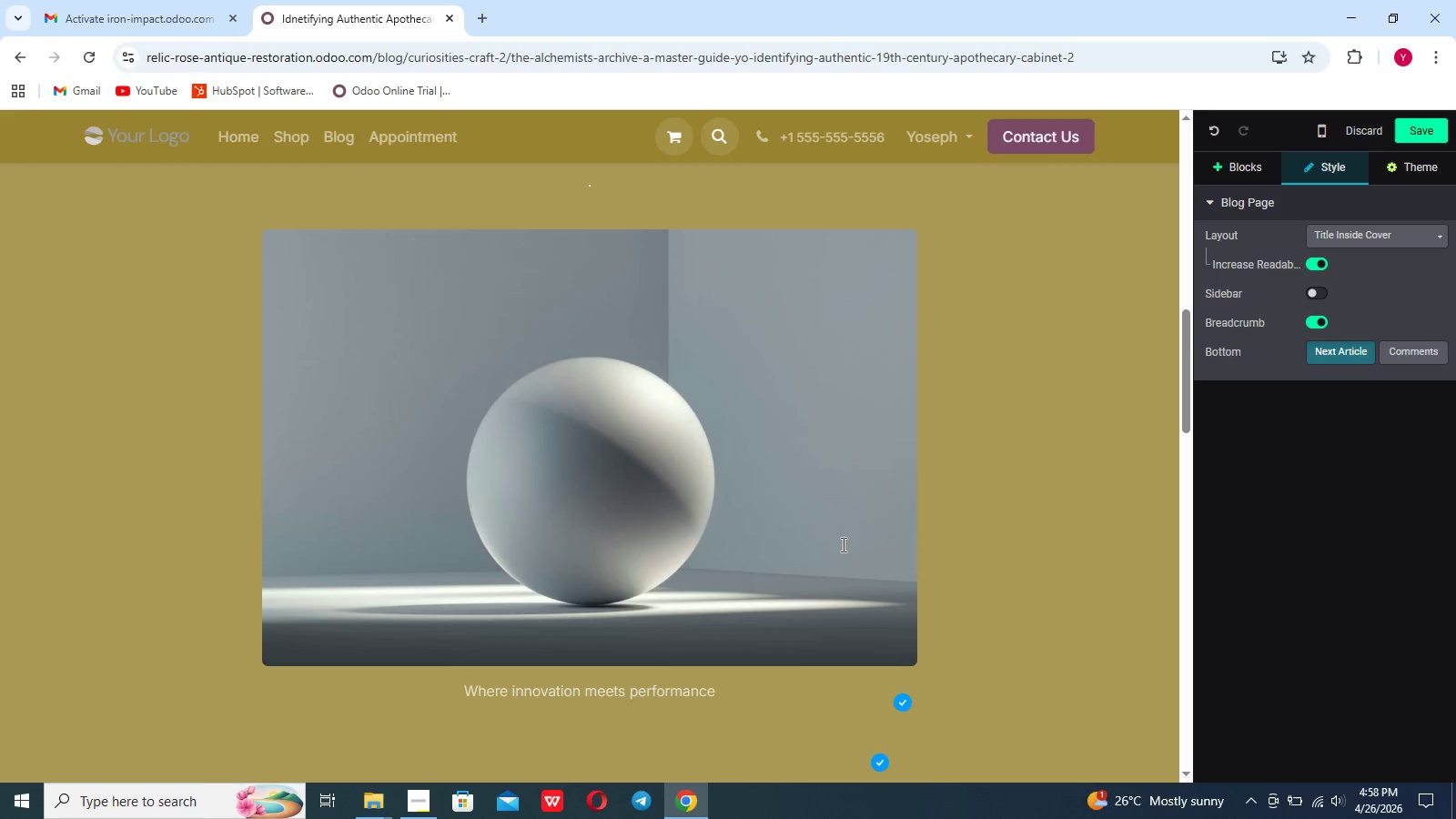 
double_click([842, 543])
 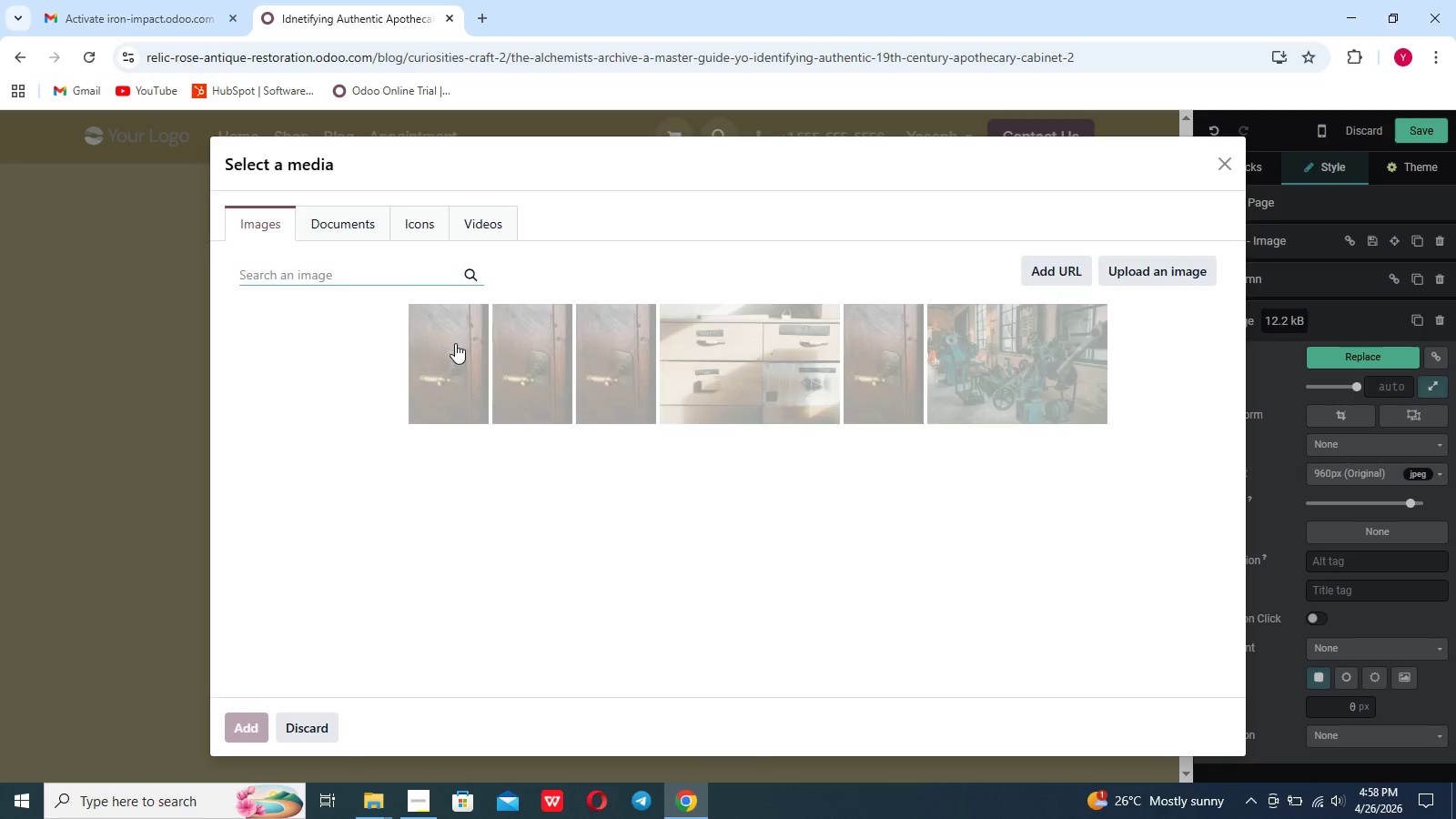 
left_click([442, 358])
 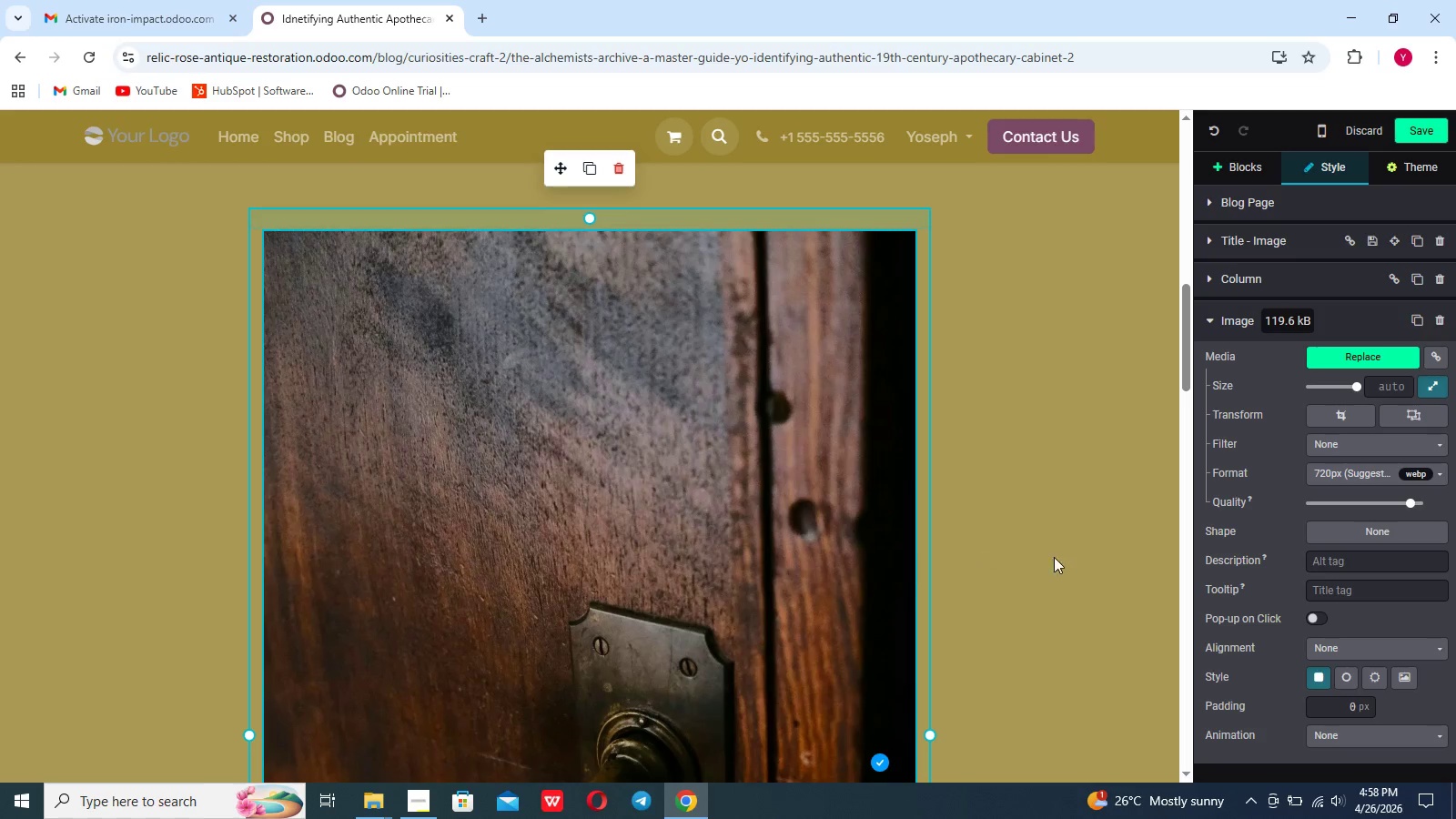 
scroll: coordinate [1070, 559], scroll_direction: down, amount: 17.0
 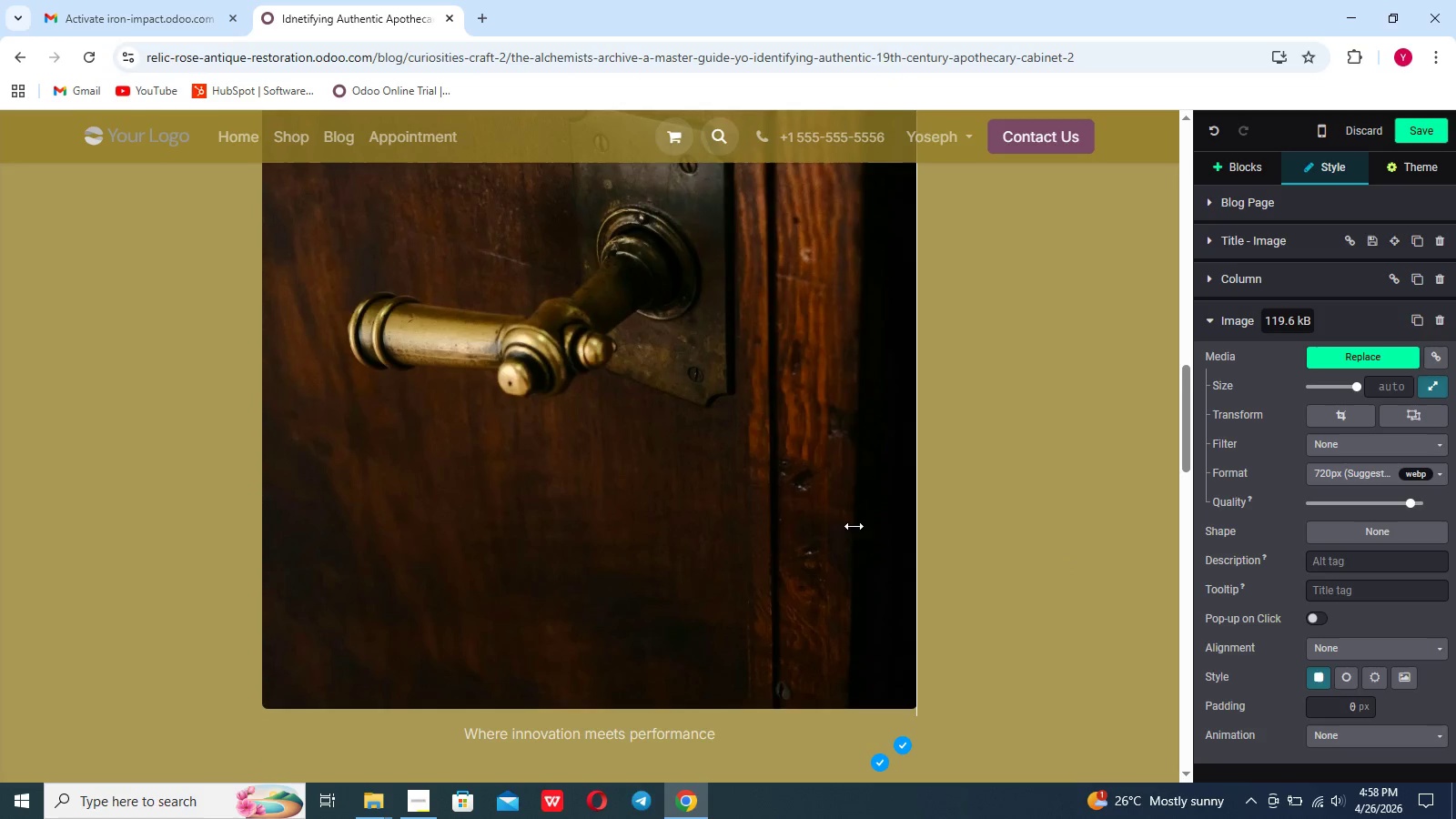 
left_click([829, 523])
 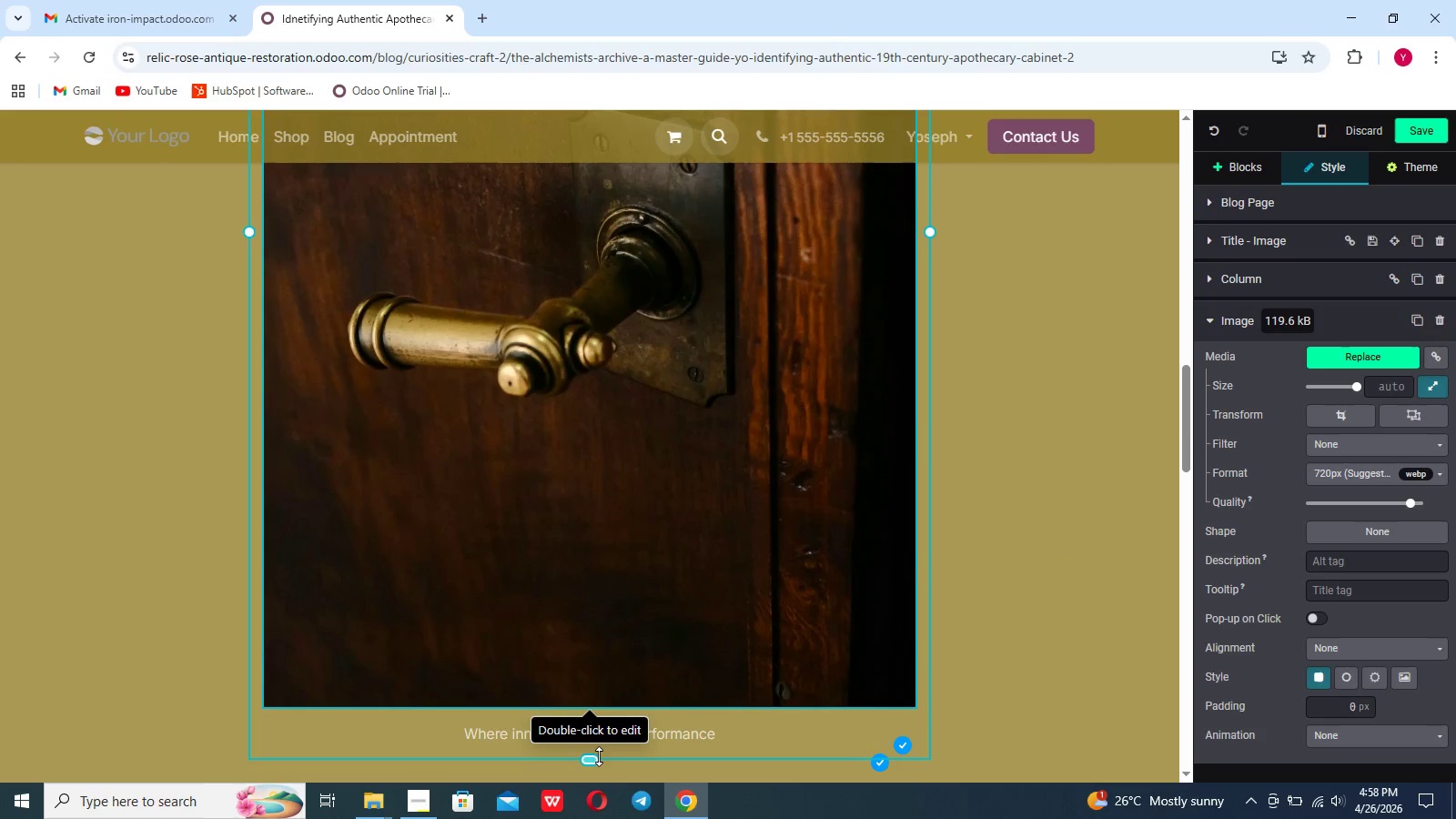 
left_click_drag(start_coordinate=[590, 757], to_coordinate=[586, 611])
 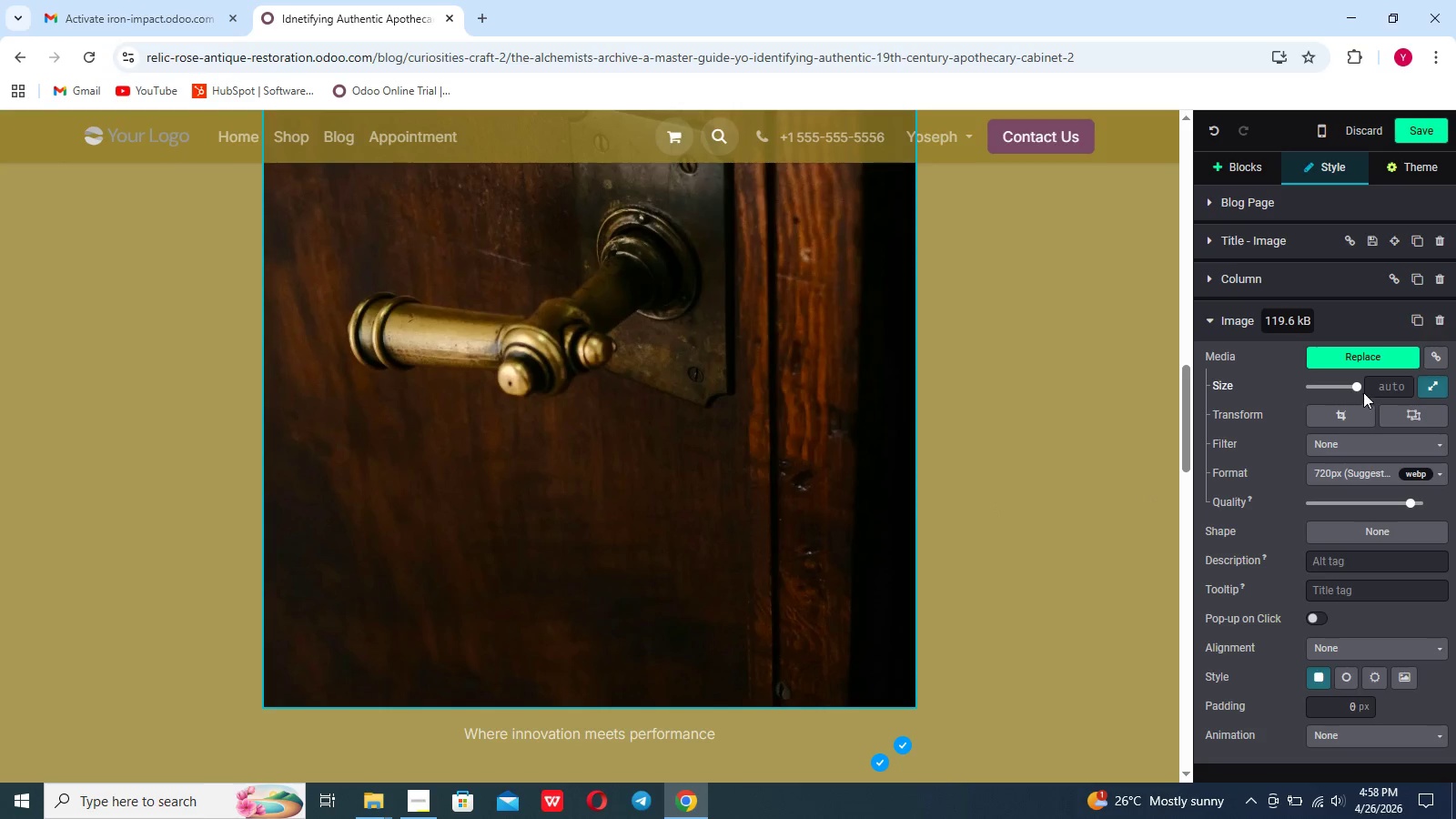 
left_click_drag(start_coordinate=[1360, 389], to_coordinate=[1336, 391])
 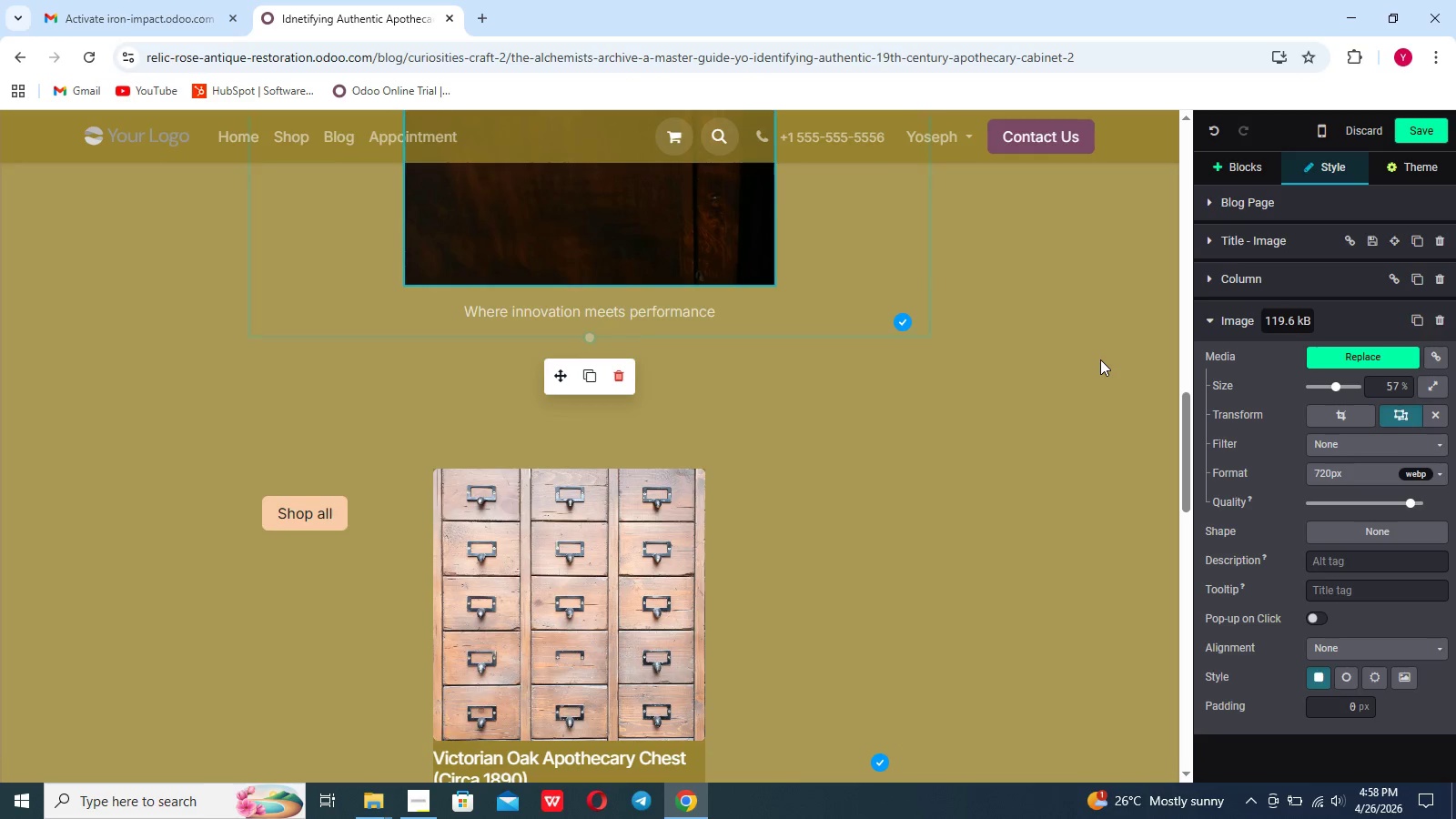 
scroll: coordinate [1100, 359], scroll_direction: up, amount: 12.0
 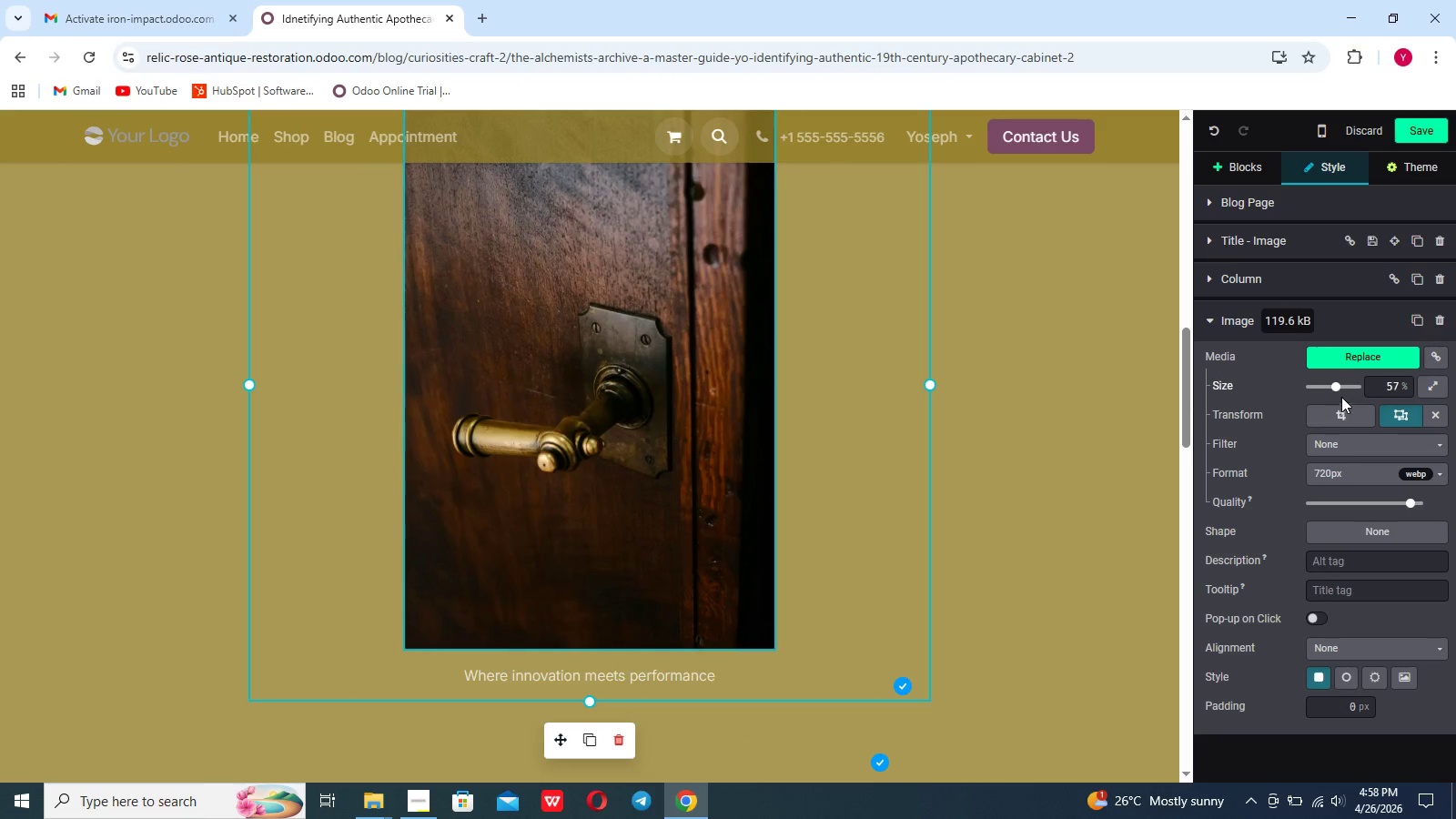 
left_click_drag(start_coordinate=[1339, 390], to_coordinate=[1333, 393])
 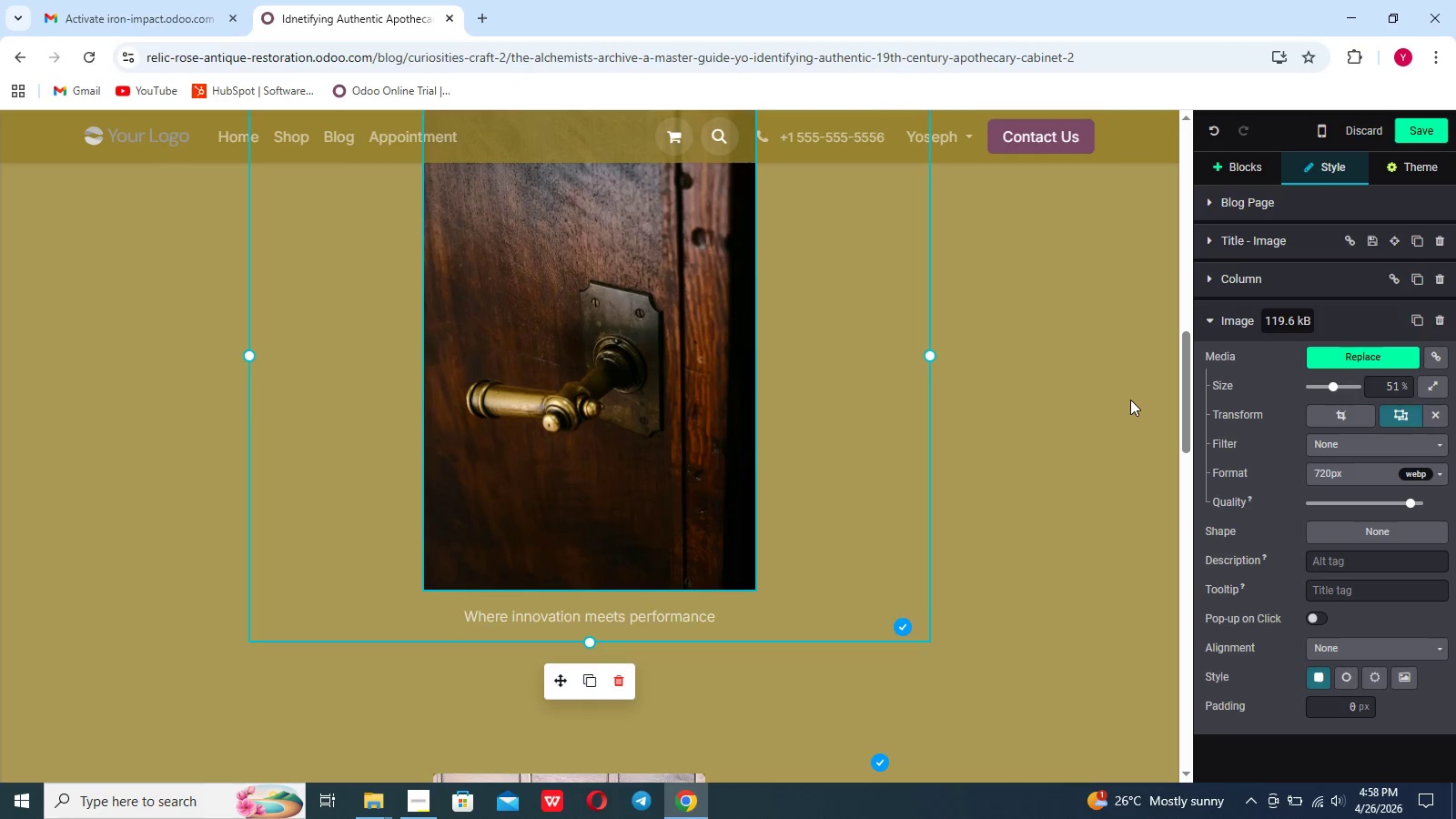 
left_click([1130, 399])
 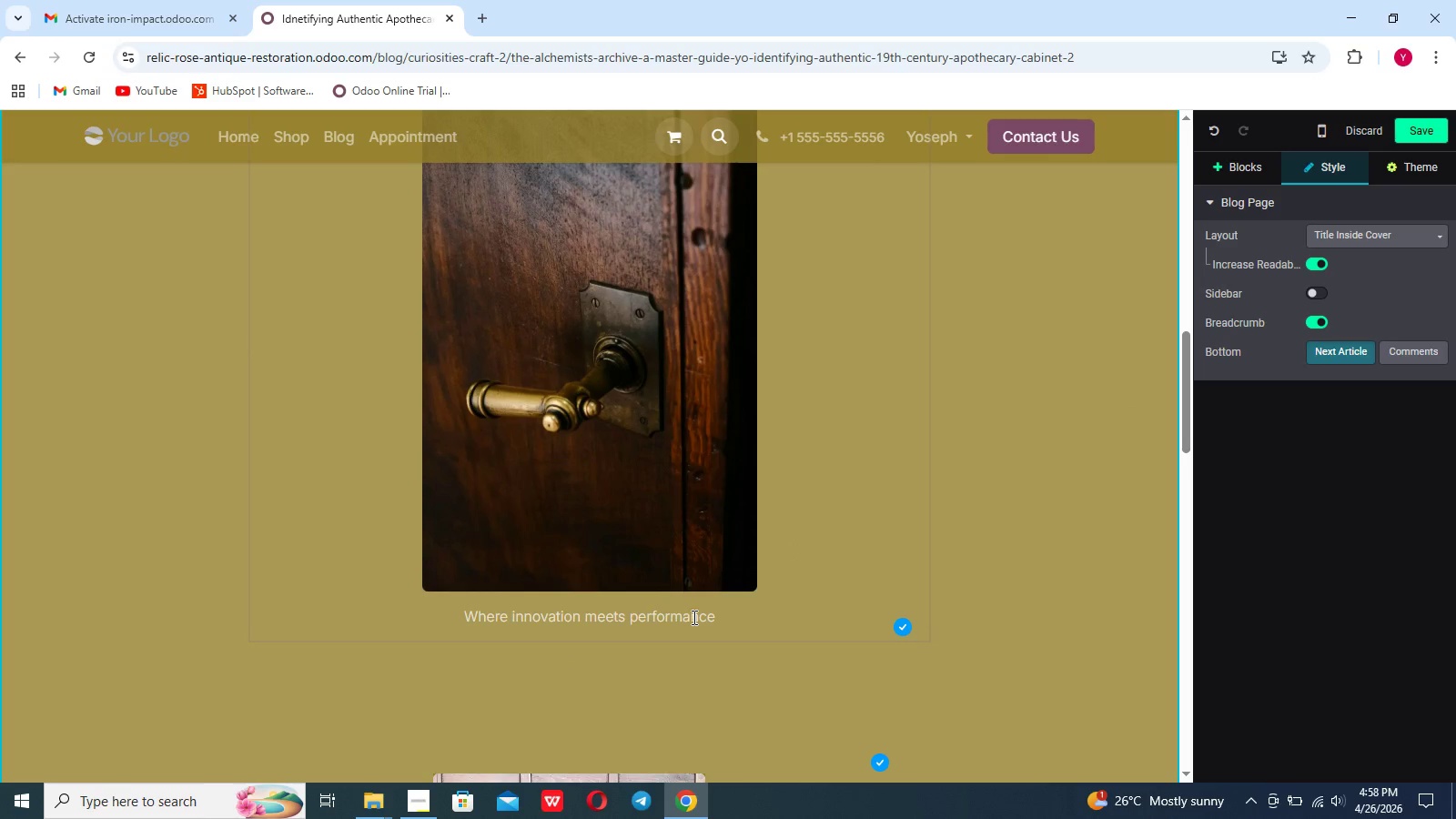 
left_click_drag(start_coordinate=[720, 619], to_coordinate=[437, 606])
 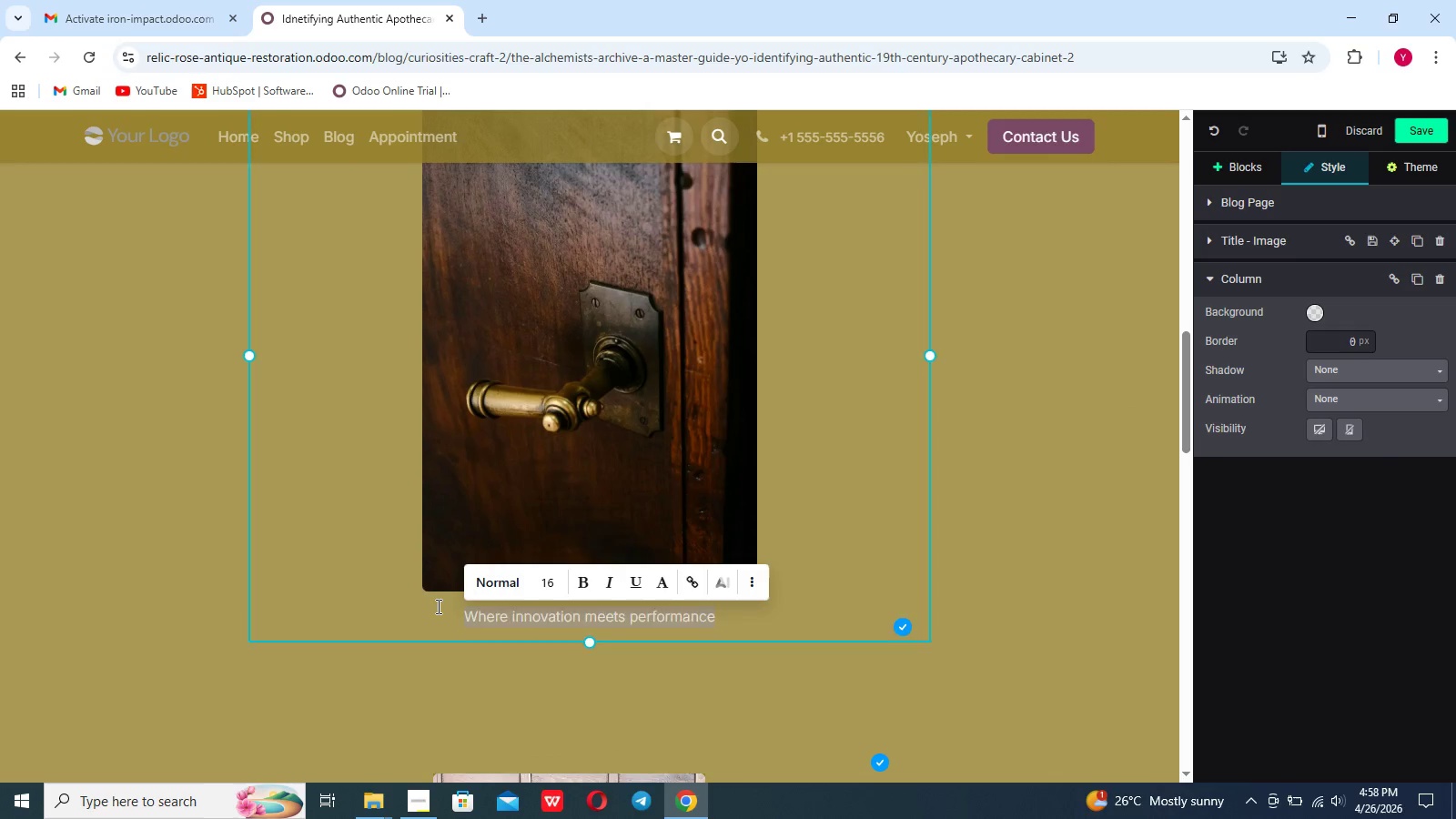 
key(Backspace)
 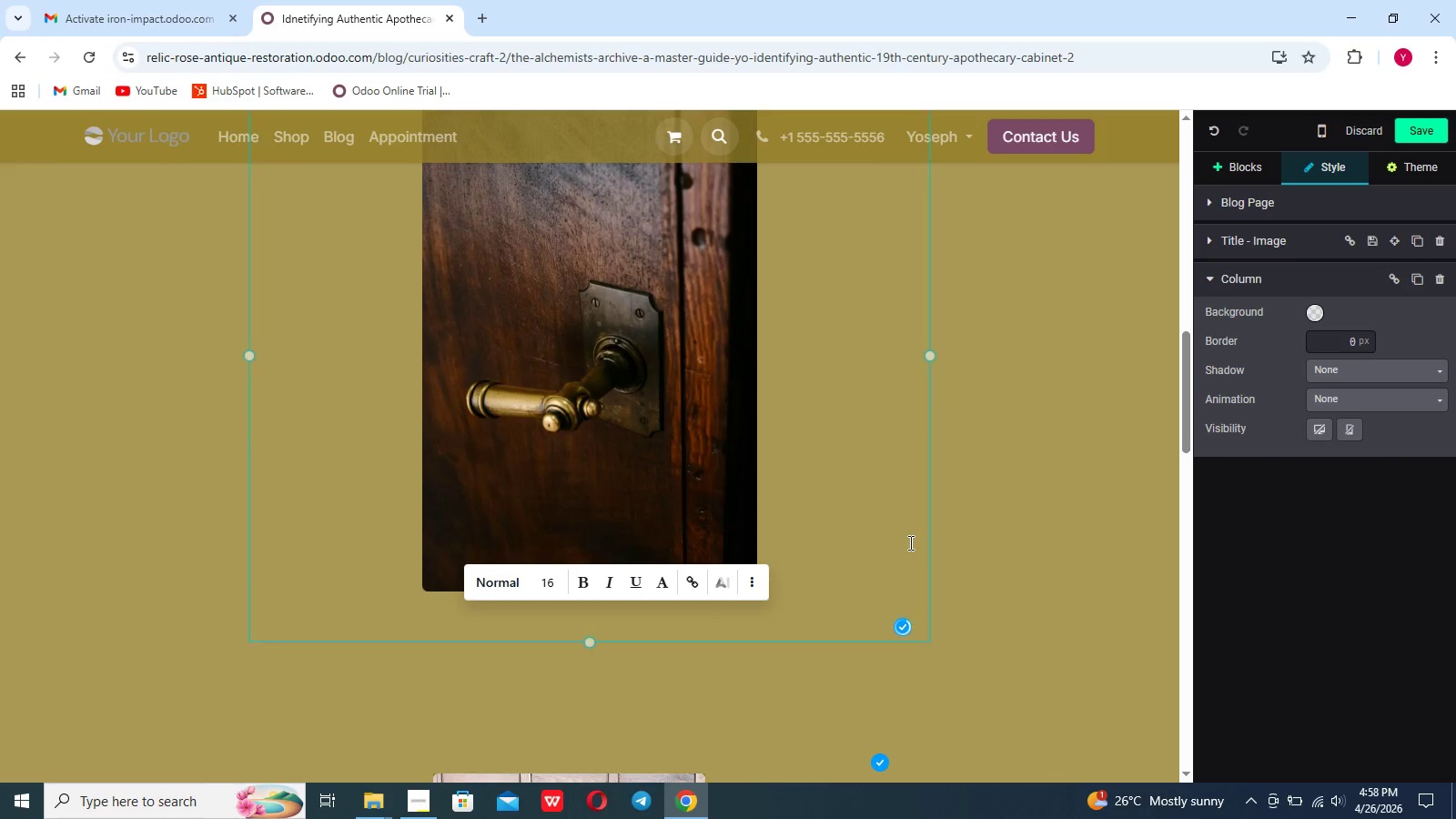 
scroll: coordinate [909, 542], scroll_direction: down, amount: 64.0
 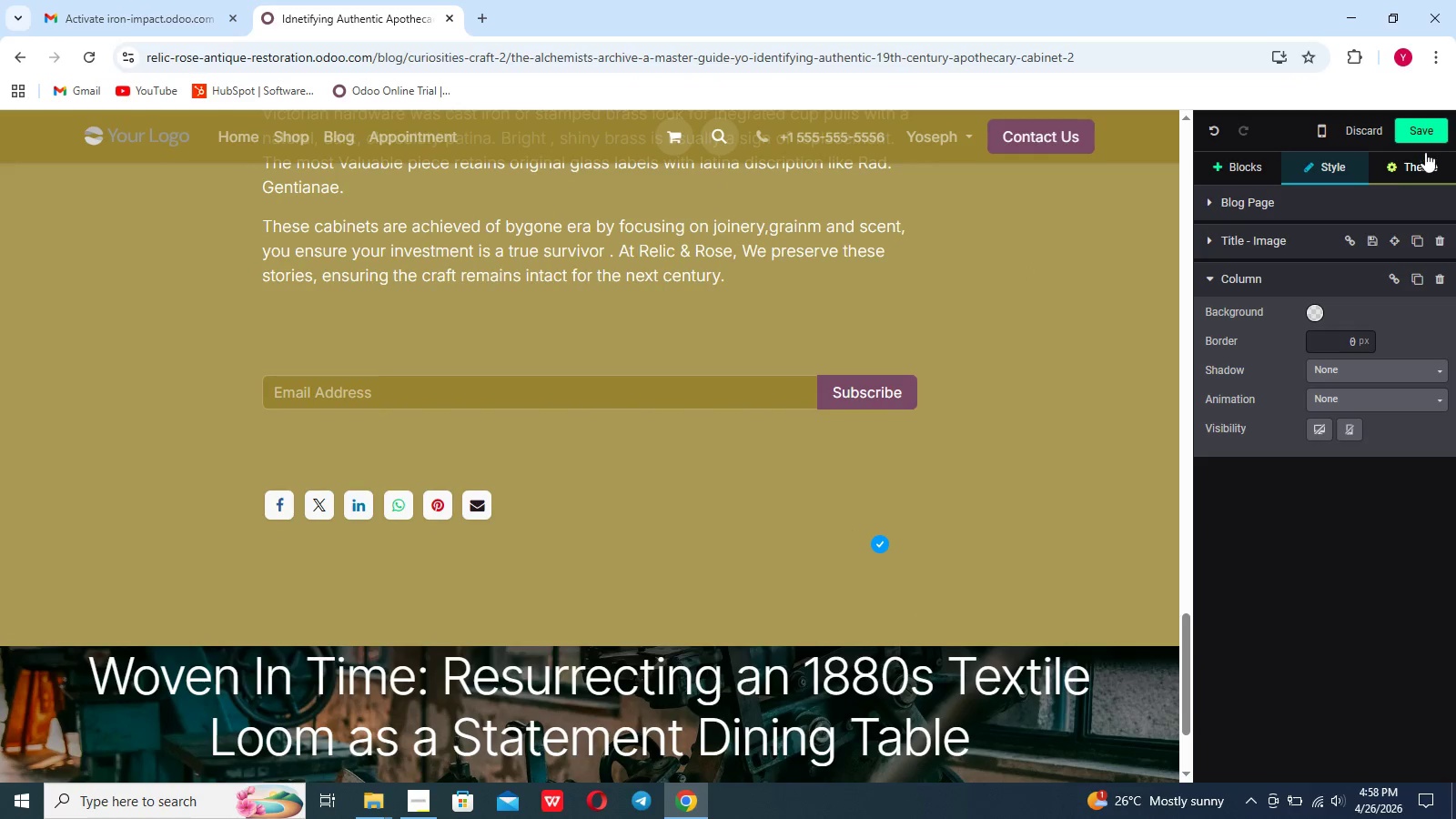 